 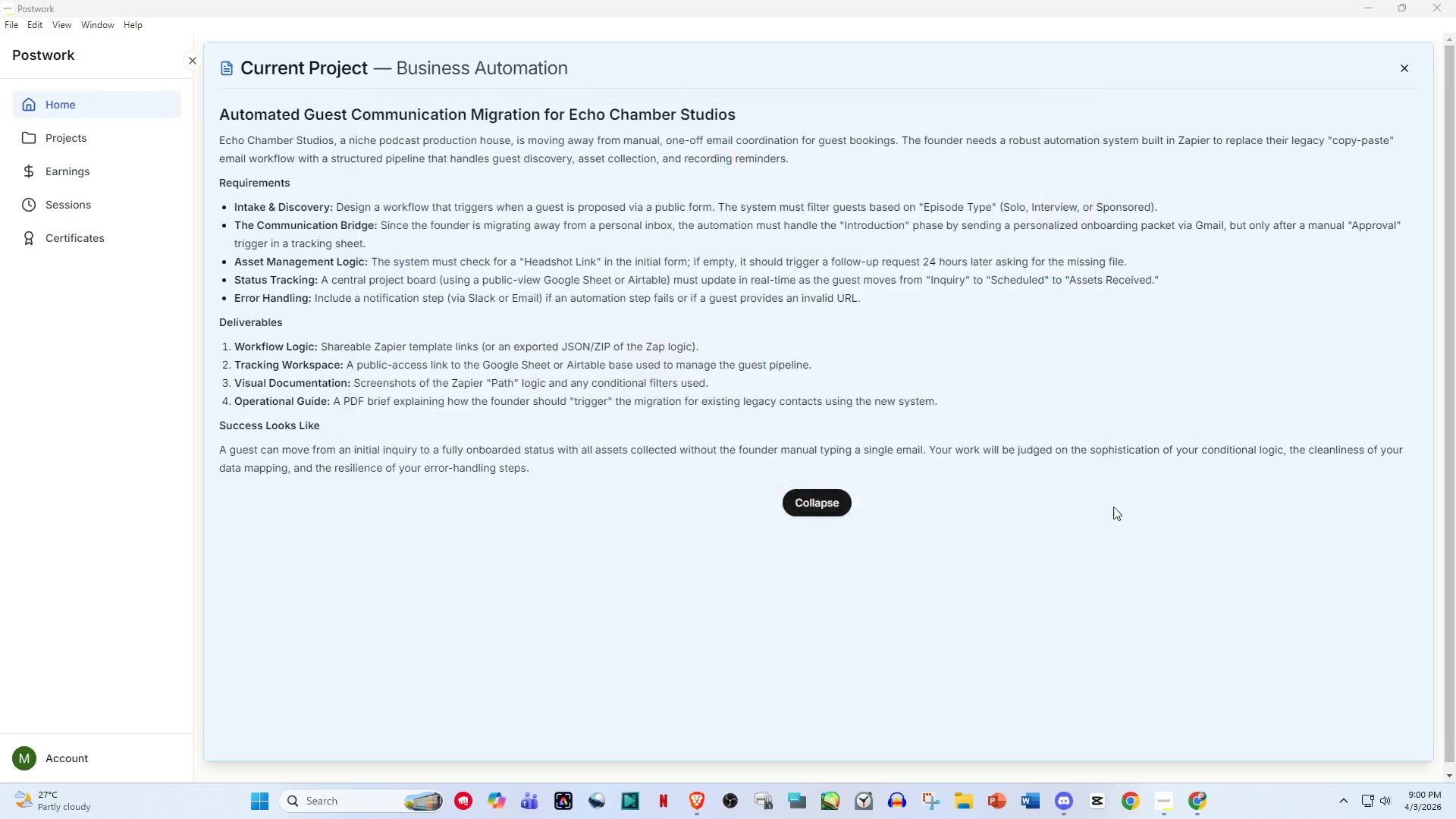 
scroll: coordinate [956, 616], scroll_direction: down, amount: 2.0
 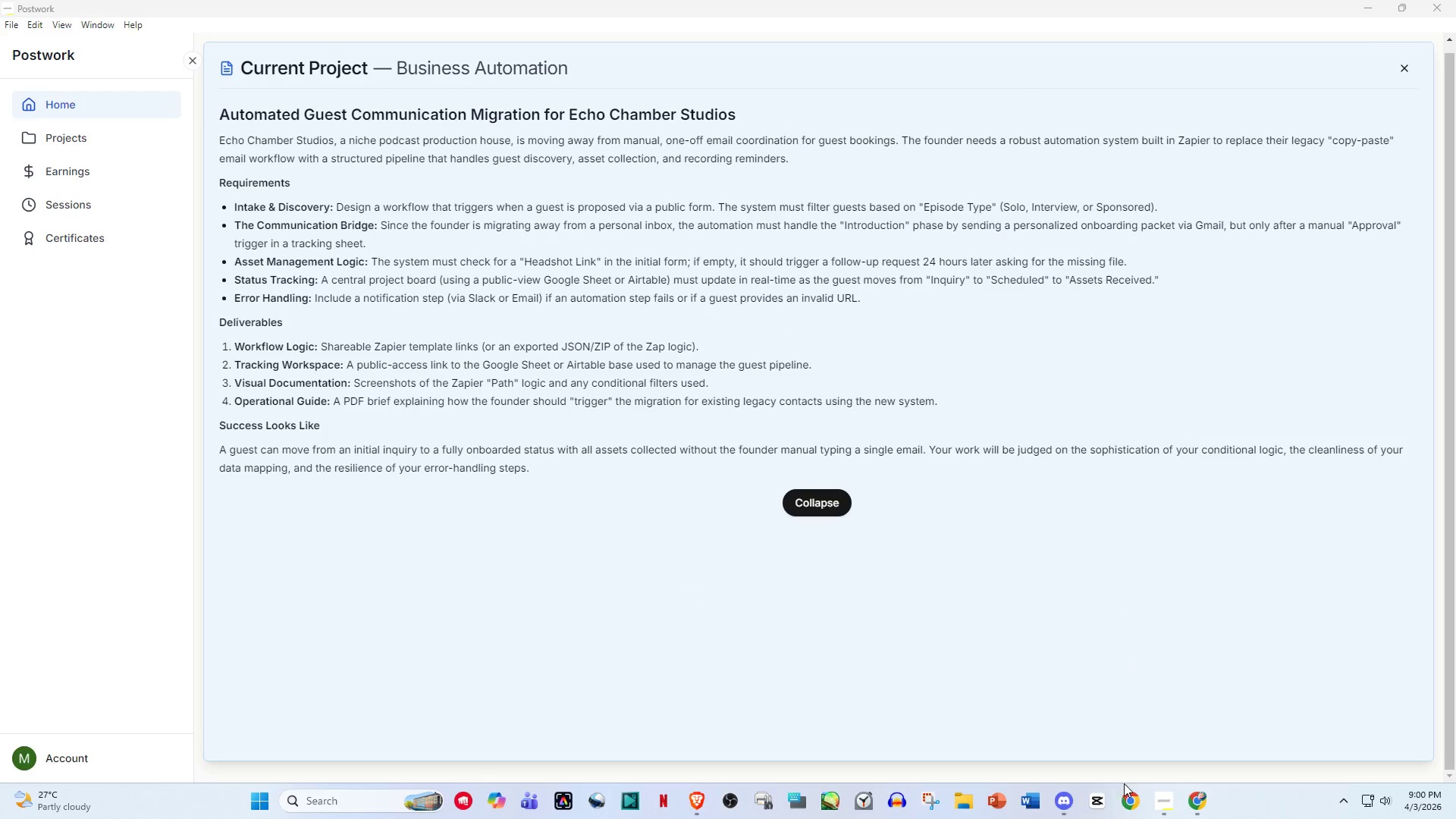 
left_click([1194, 802])
 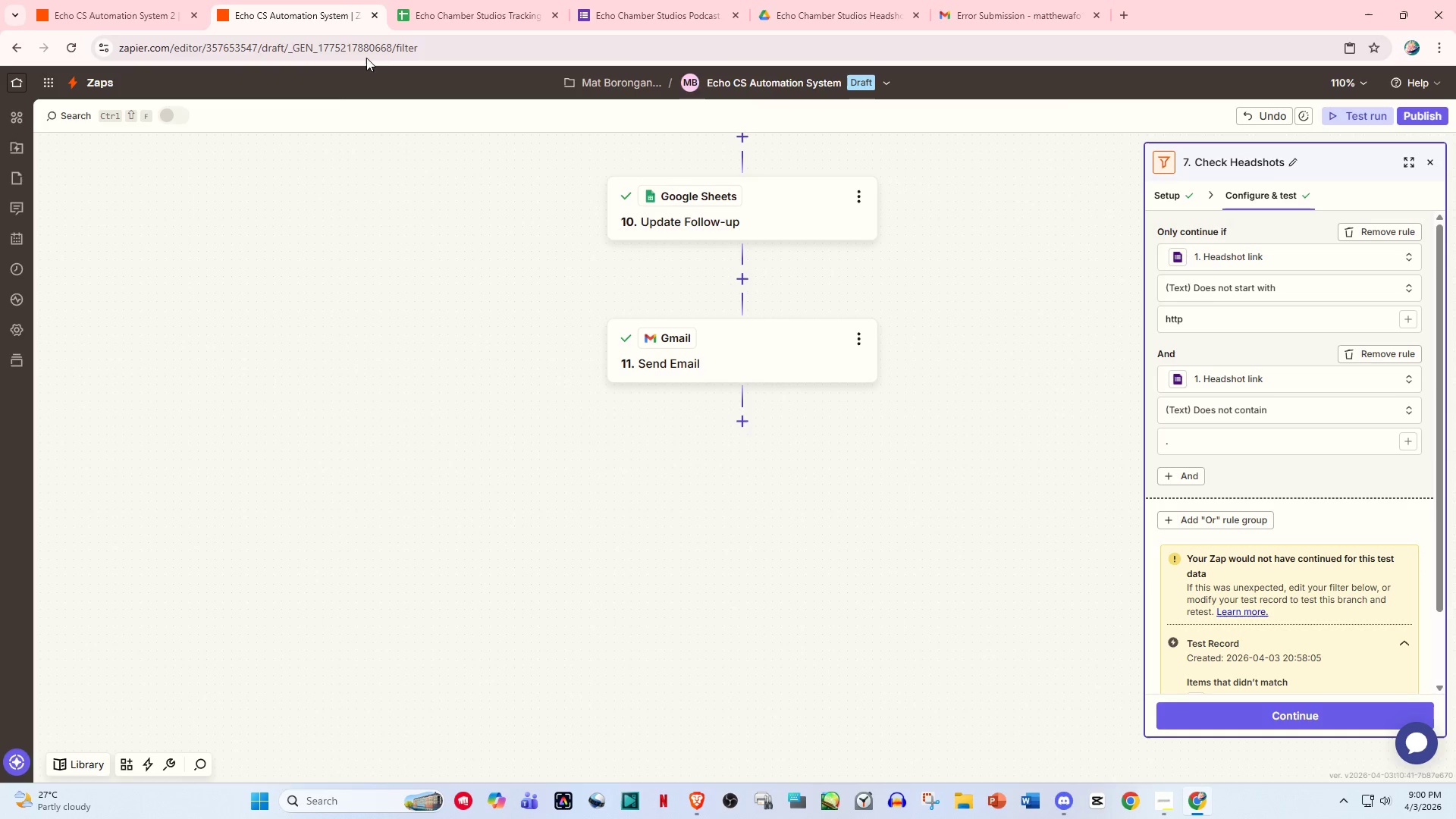 
left_click([284, 0])
 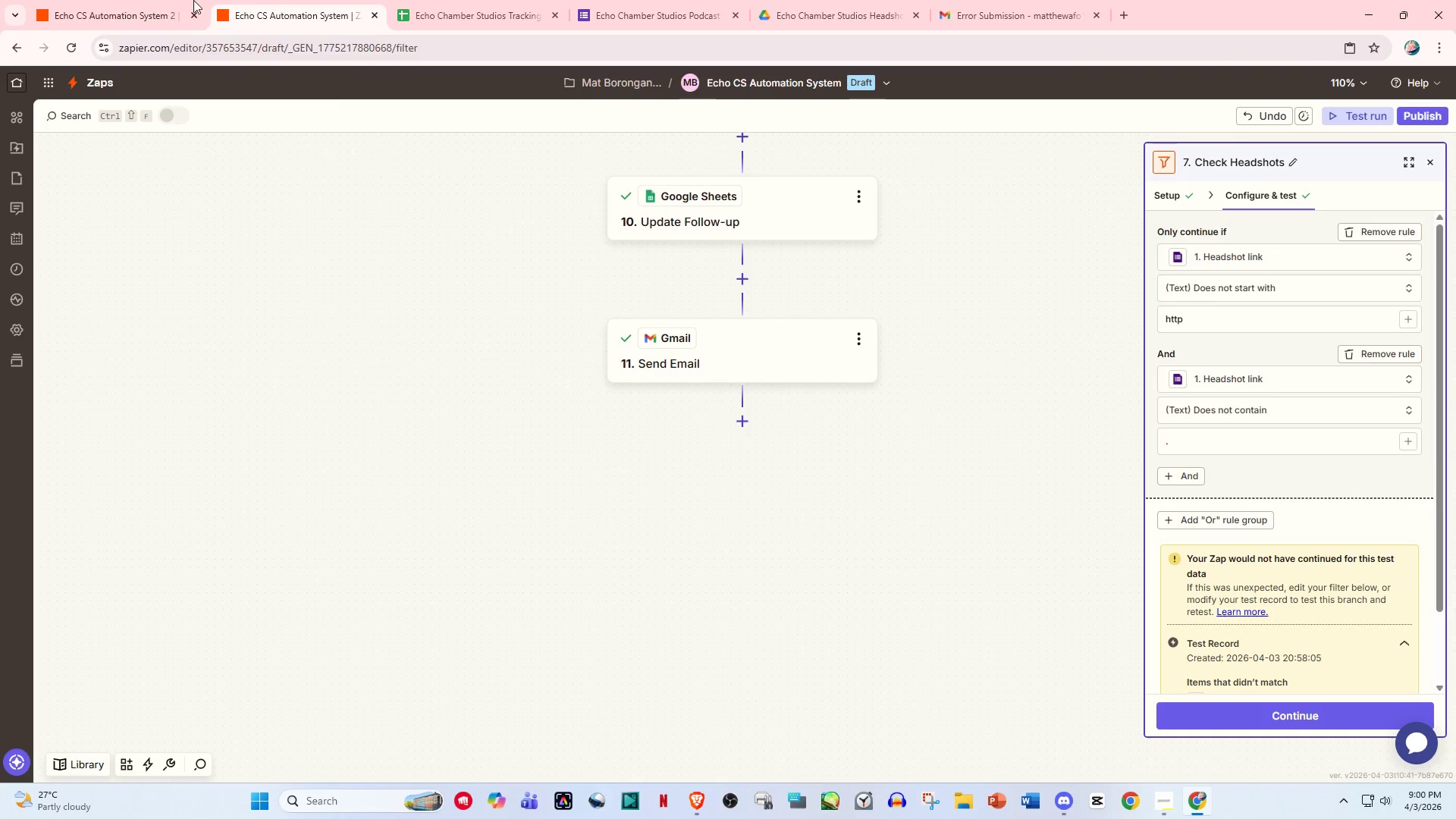 
left_click([162, 0])
 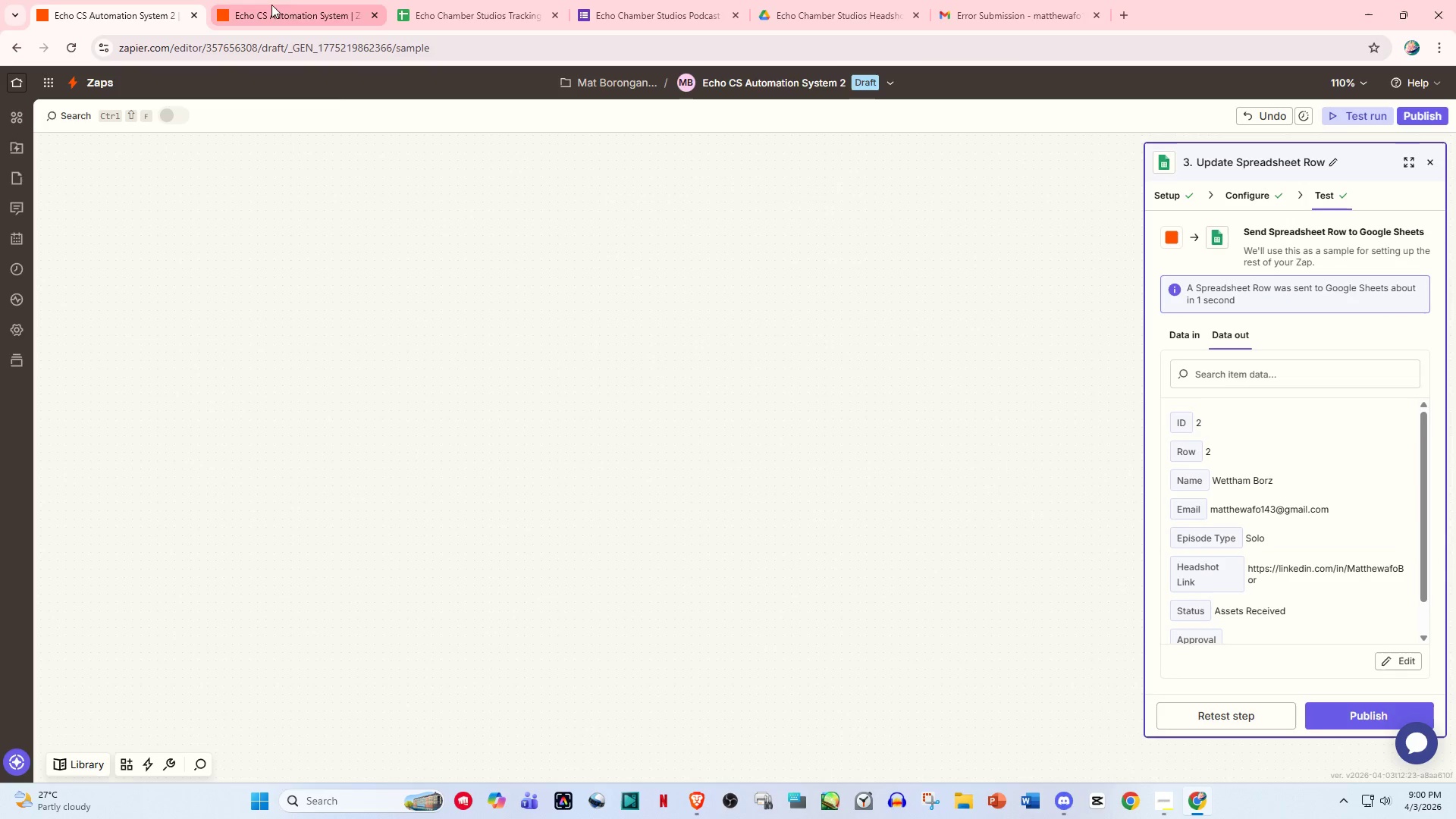 
left_click([291, 0])
 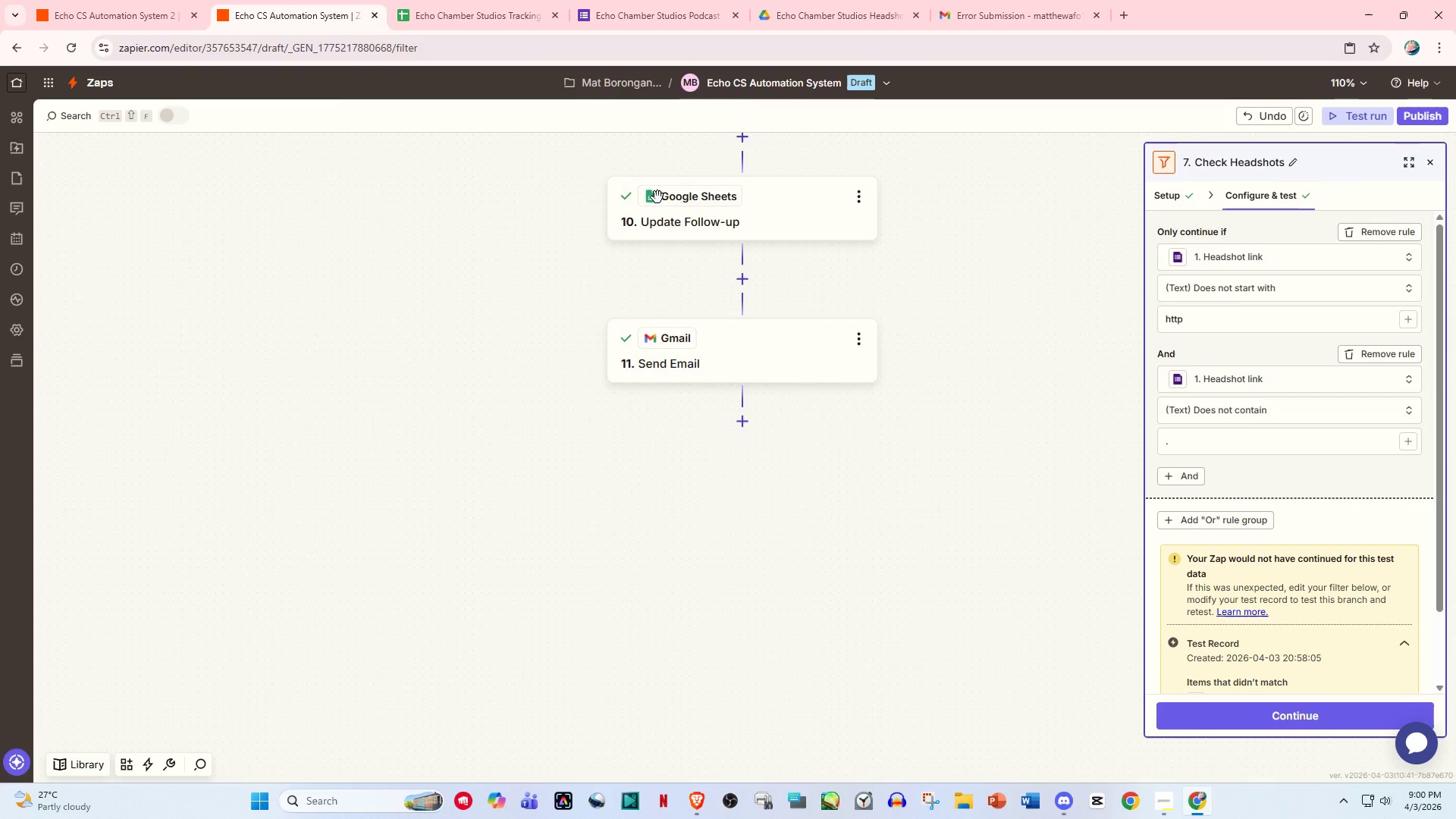 
scroll: coordinate [1128, 338], scroll_direction: up, amount: 32.0
 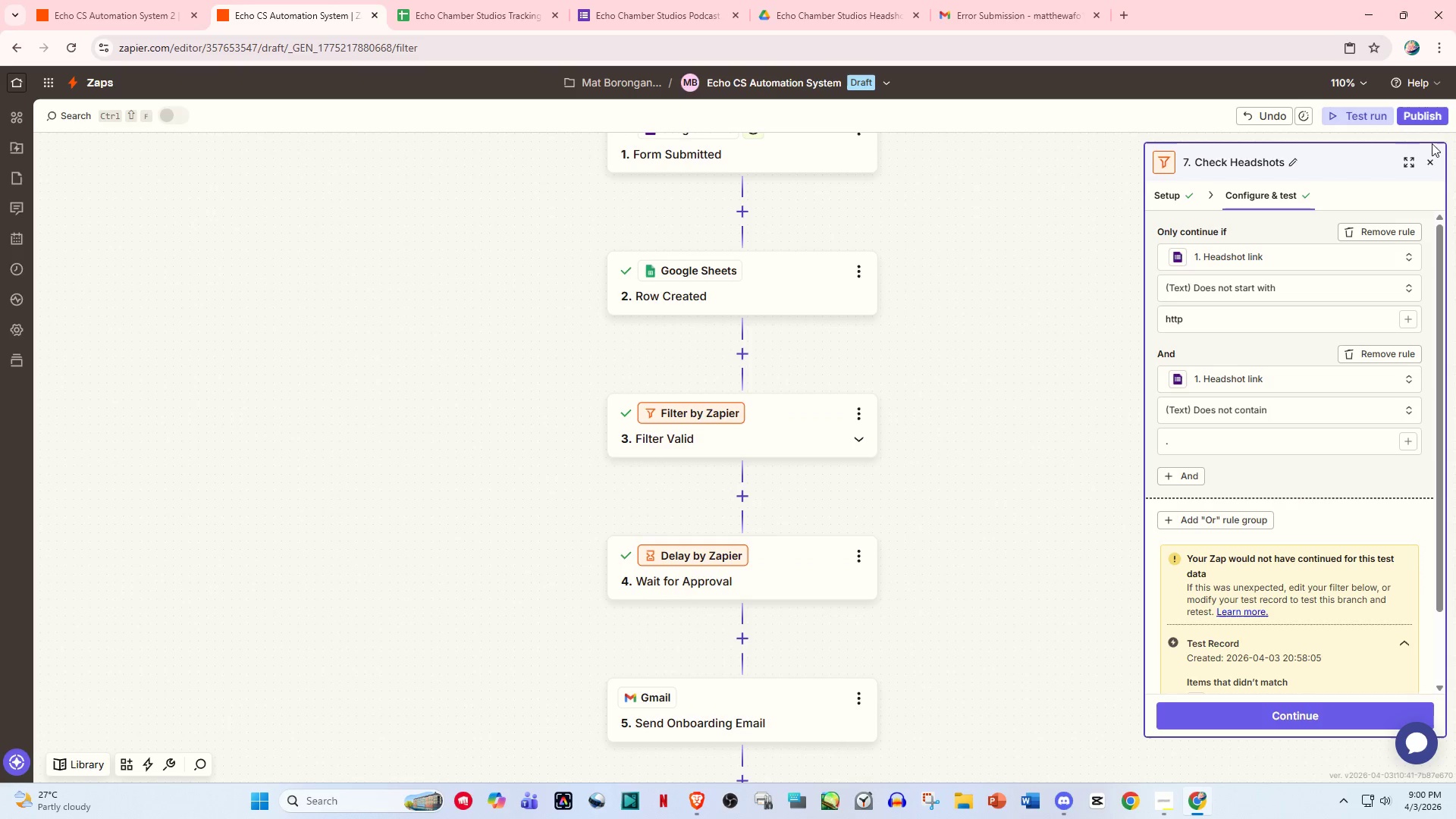 
left_click([1432, 161])
 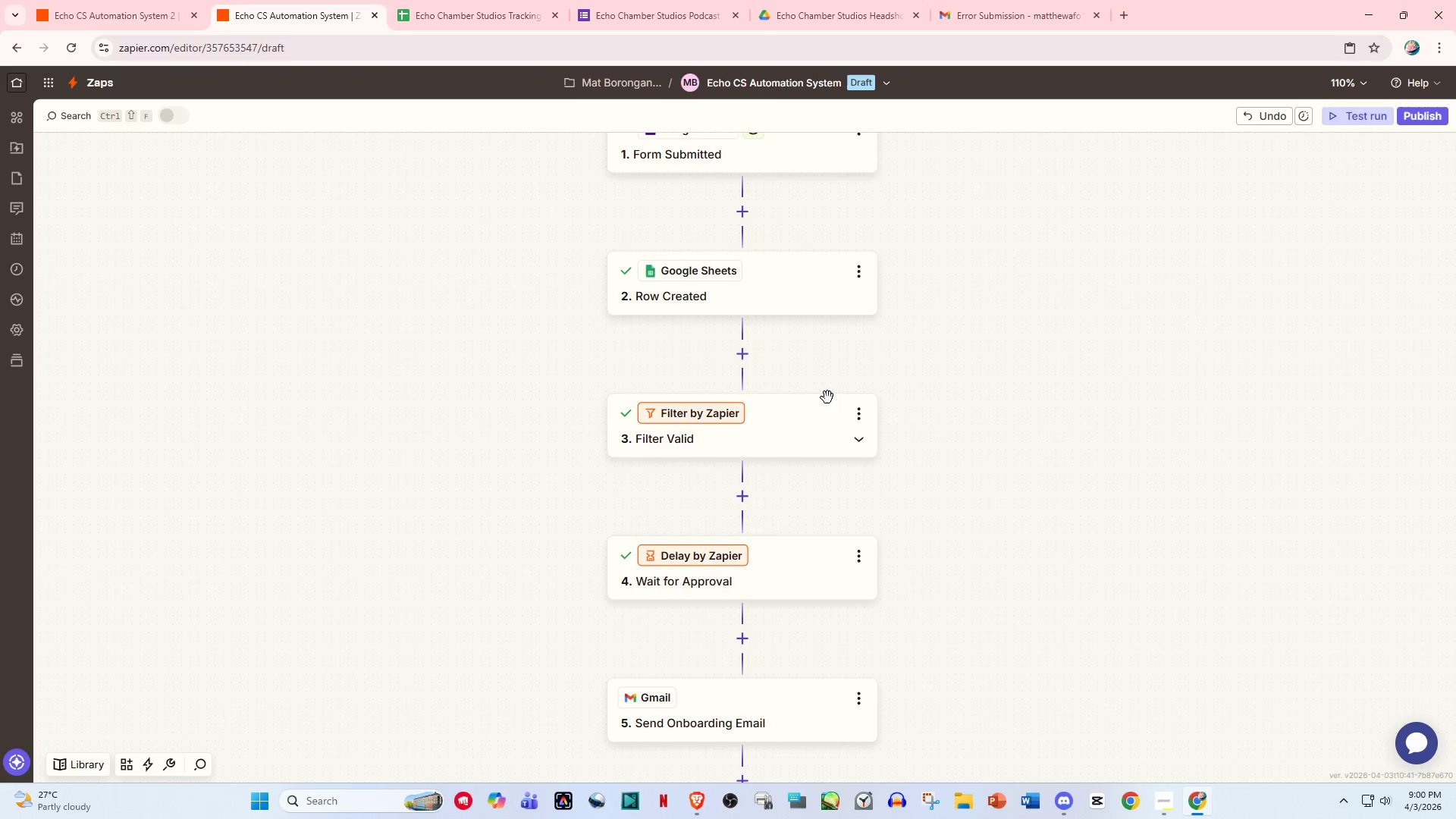 
scroll: coordinate [785, 405], scroll_direction: up, amount: 7.0
 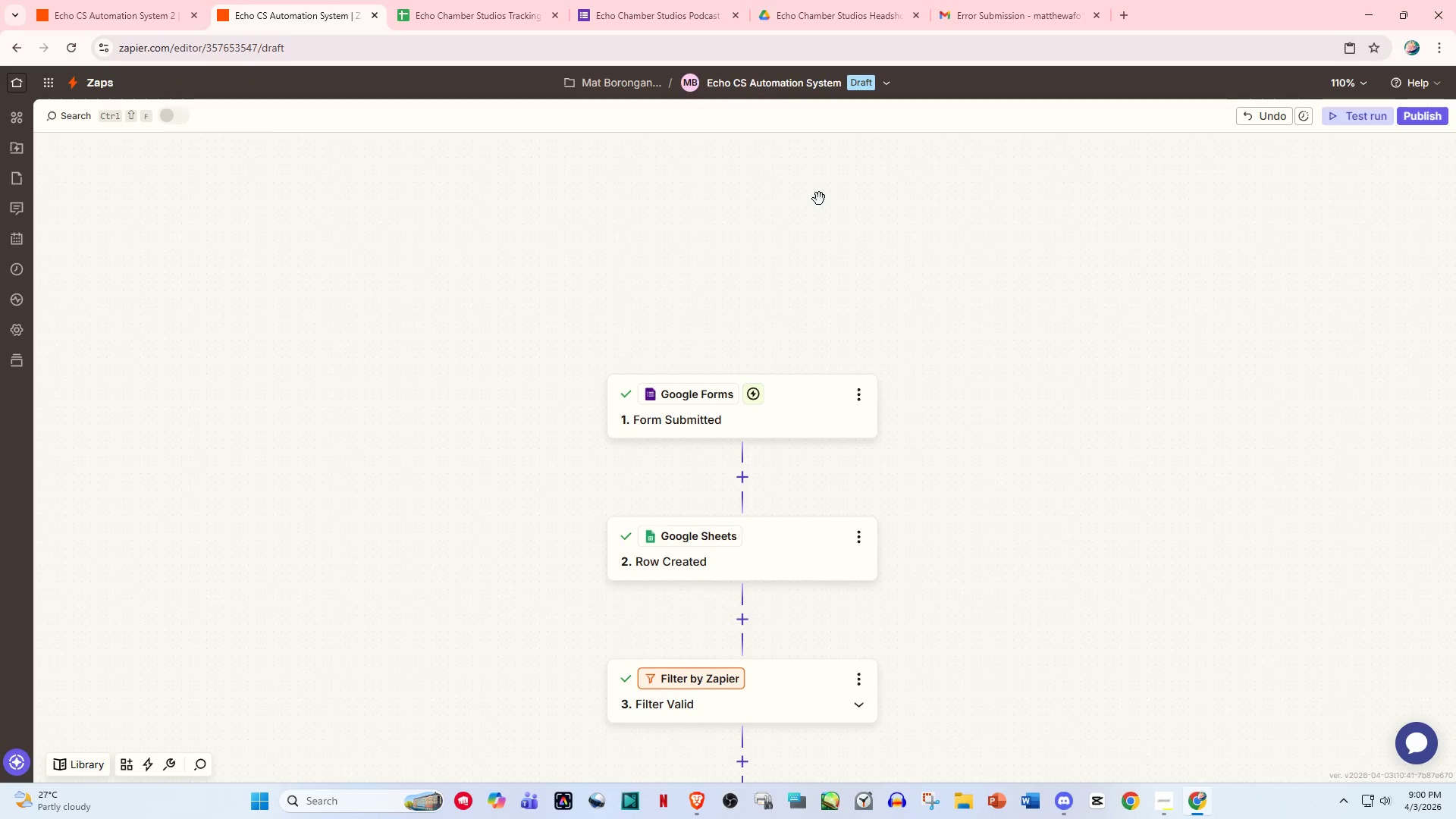 
left_click([652, 0])
 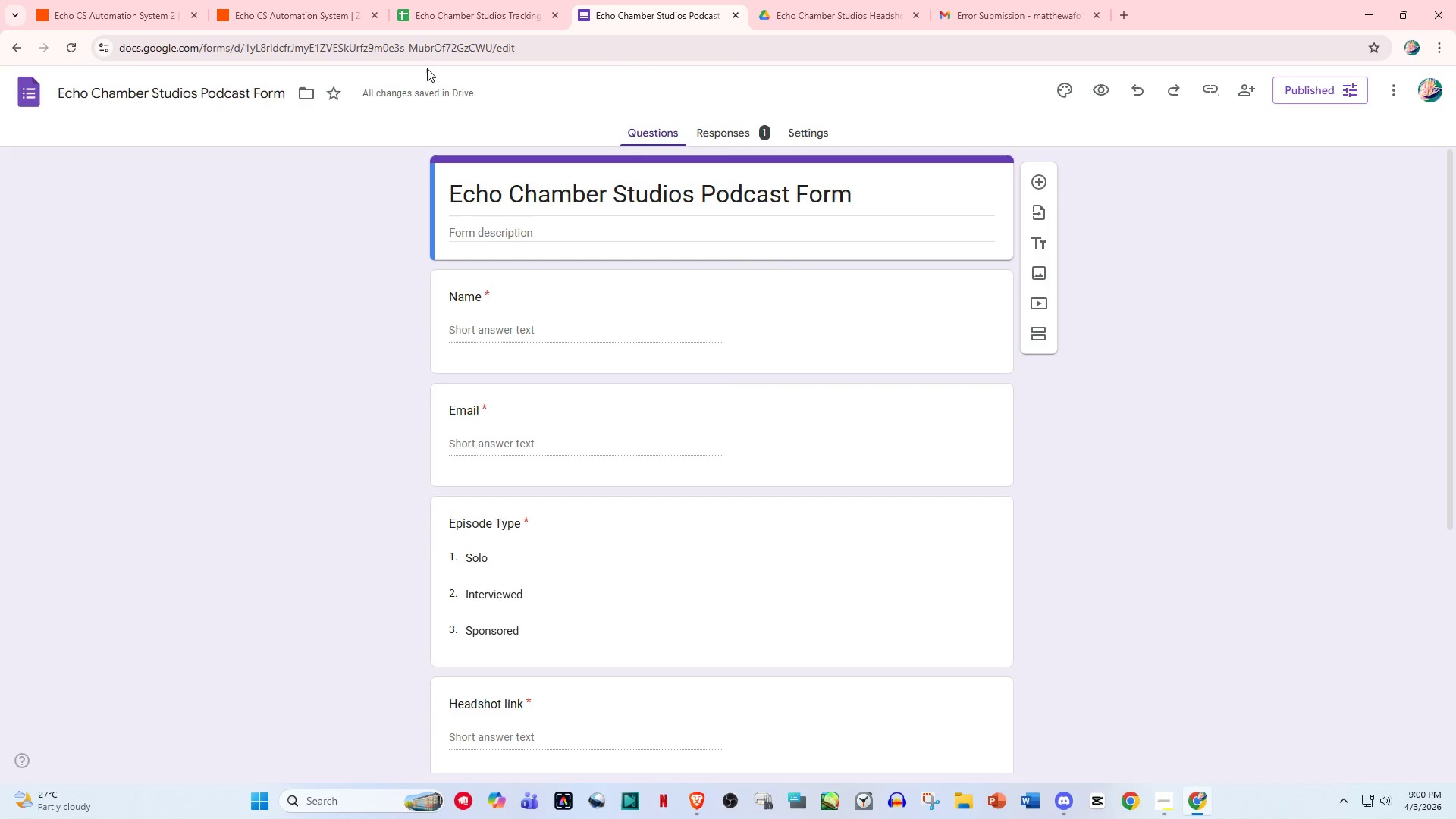 
left_click([416, 0])
 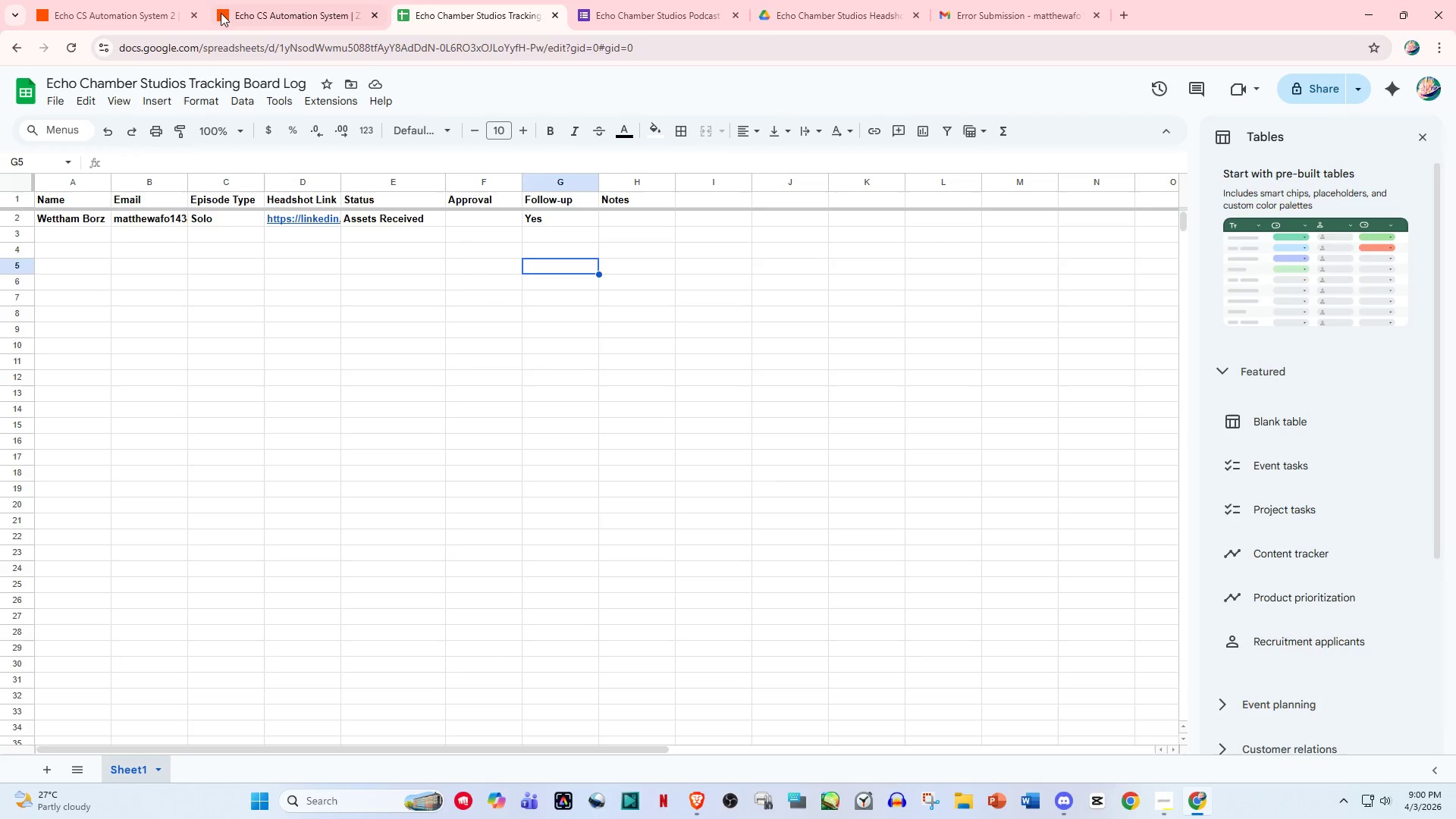 
left_click([259, 0])
 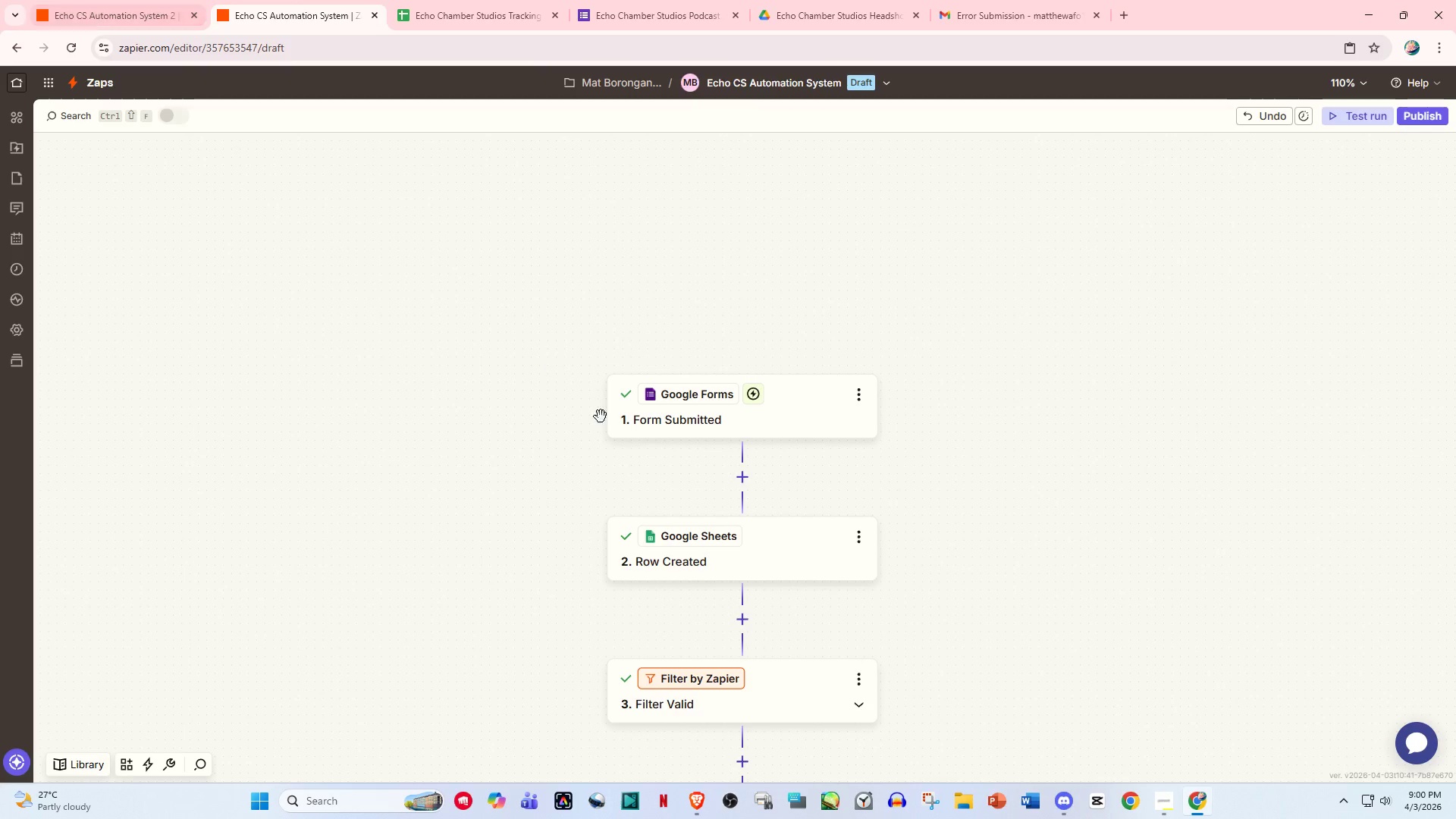 
scroll: coordinate [694, 499], scroll_direction: down, amount: 7.0
 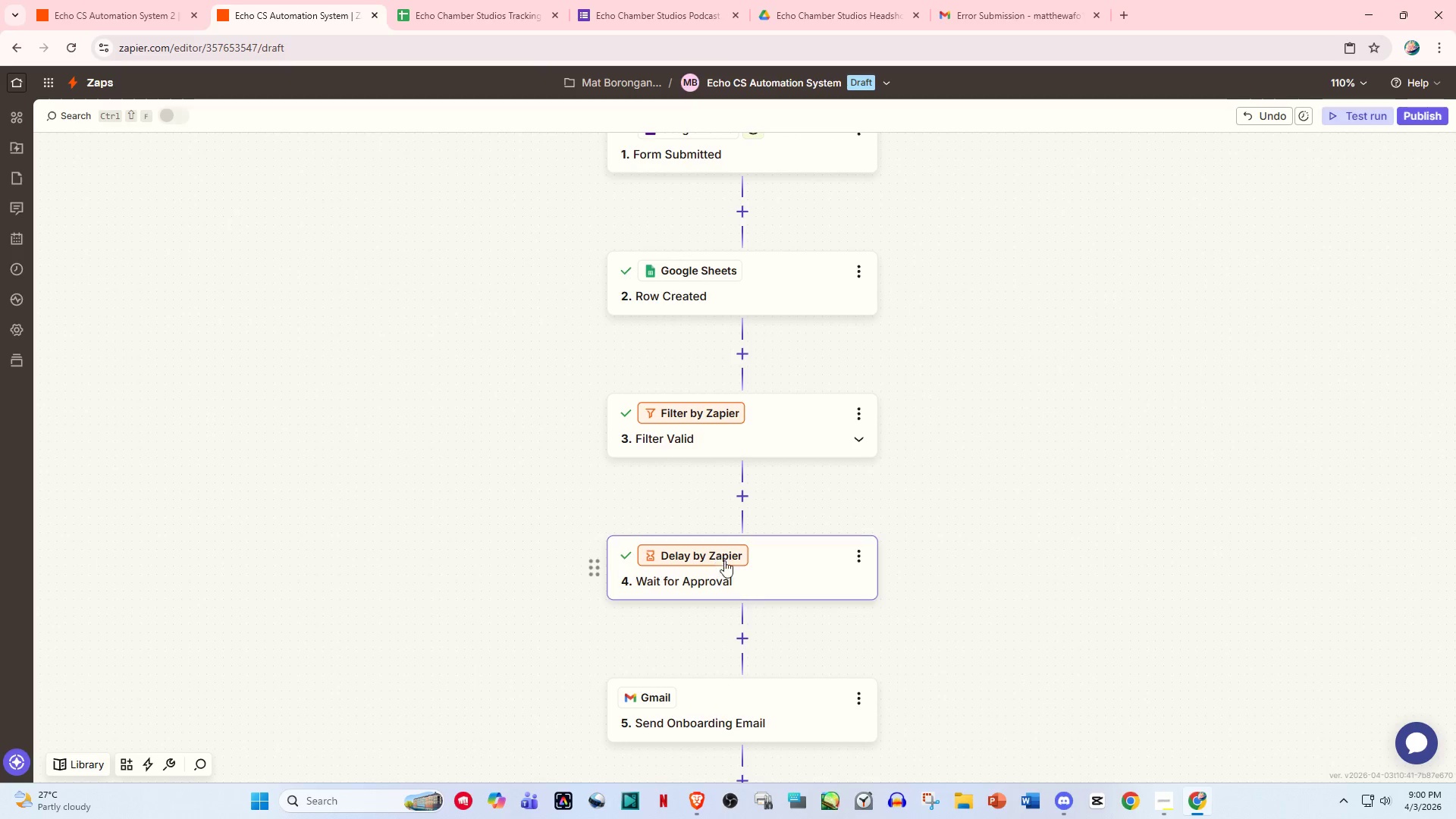 
left_click([765, 582])
 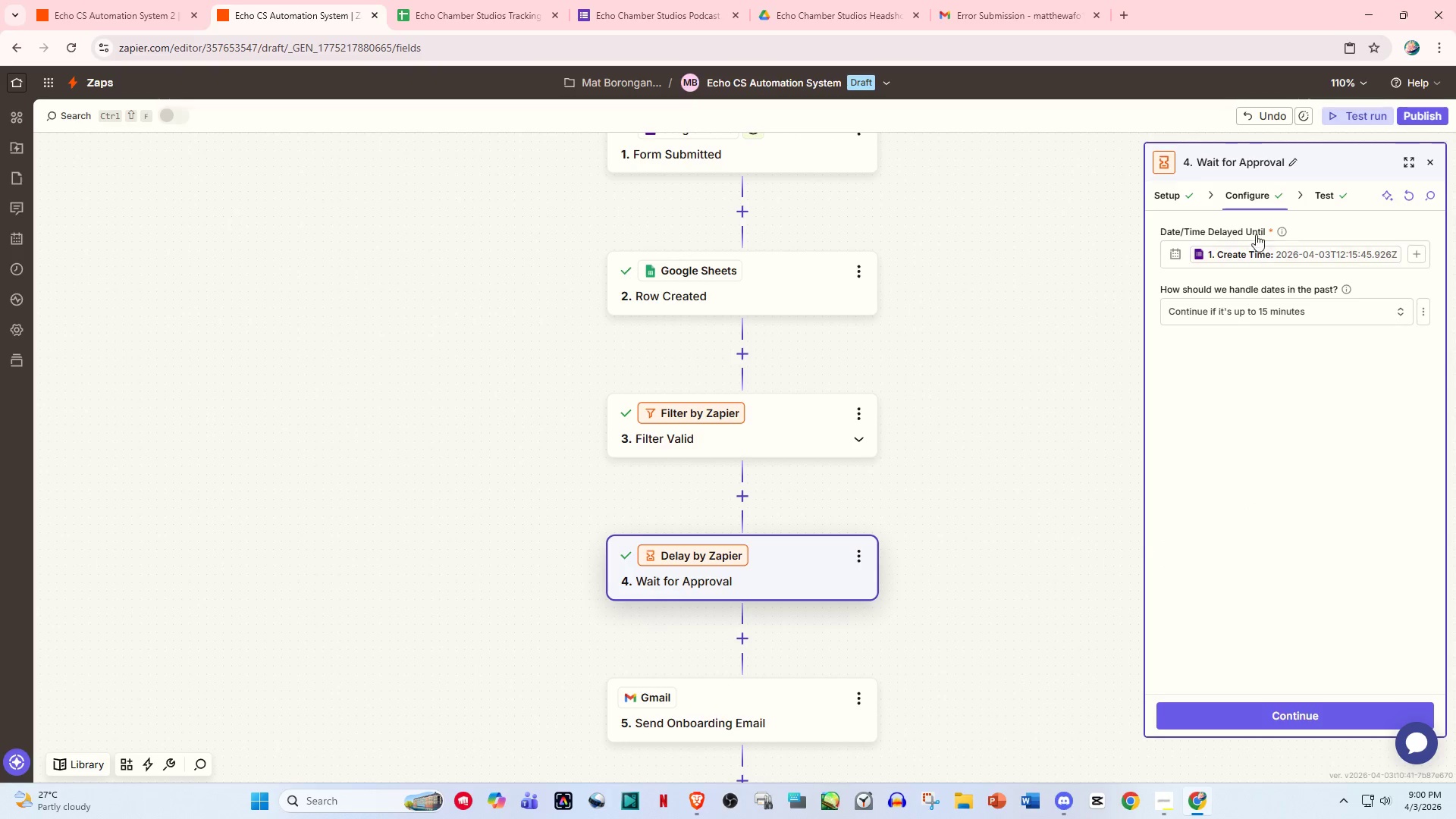 
left_click([1259, 191])
 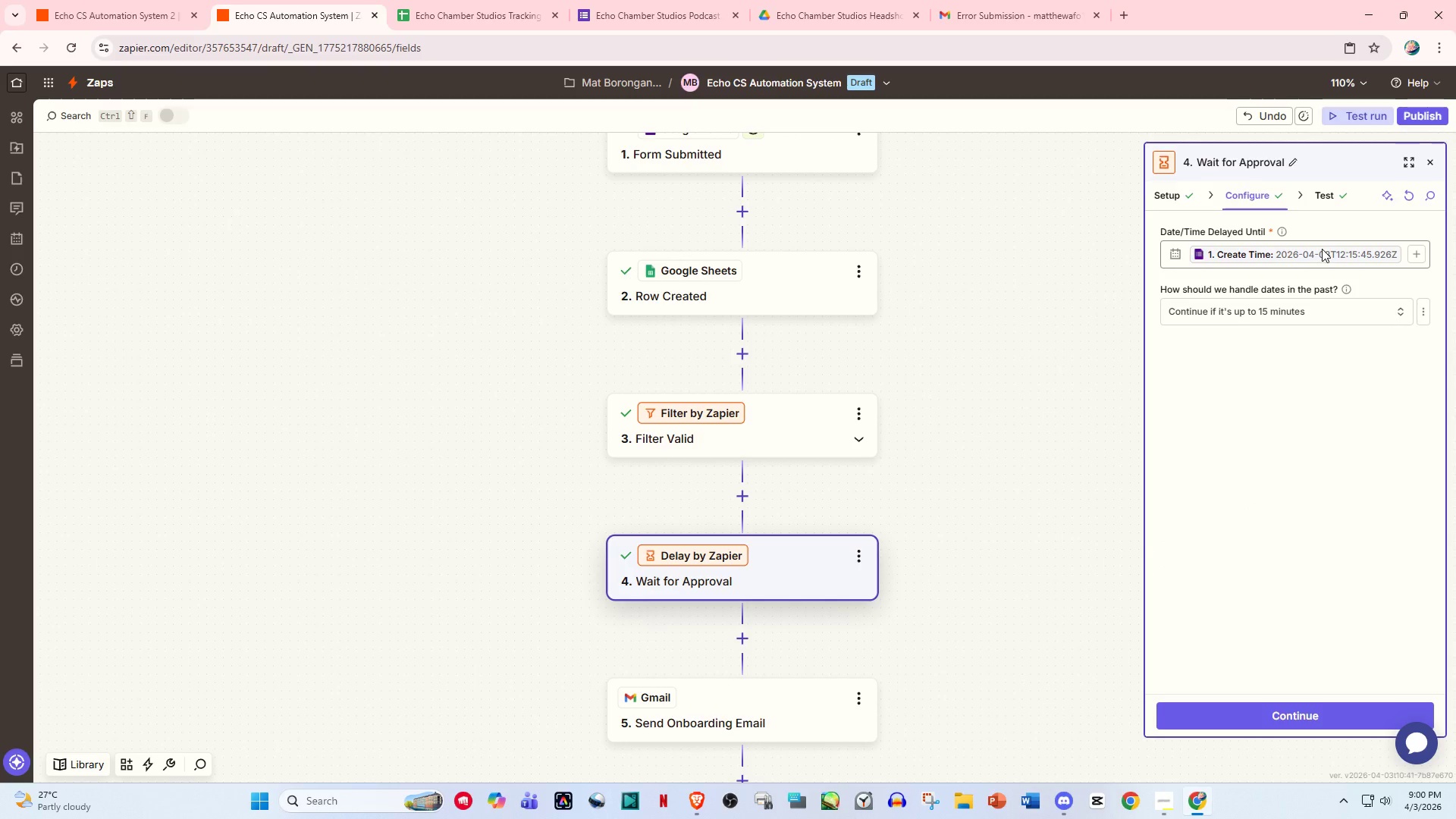 
mouse_move([1320, 258])
 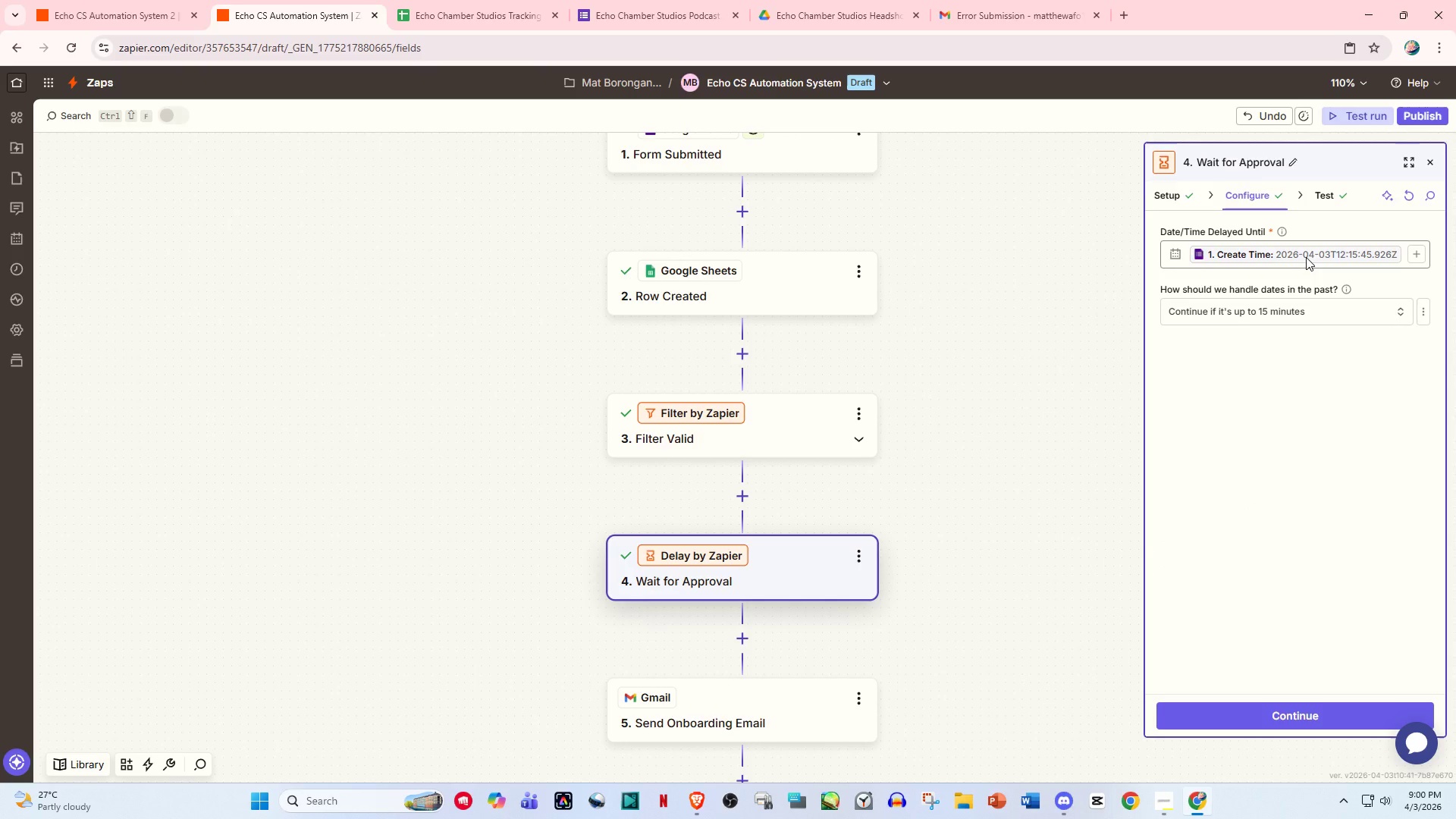 
mouse_move([1288, 259])
 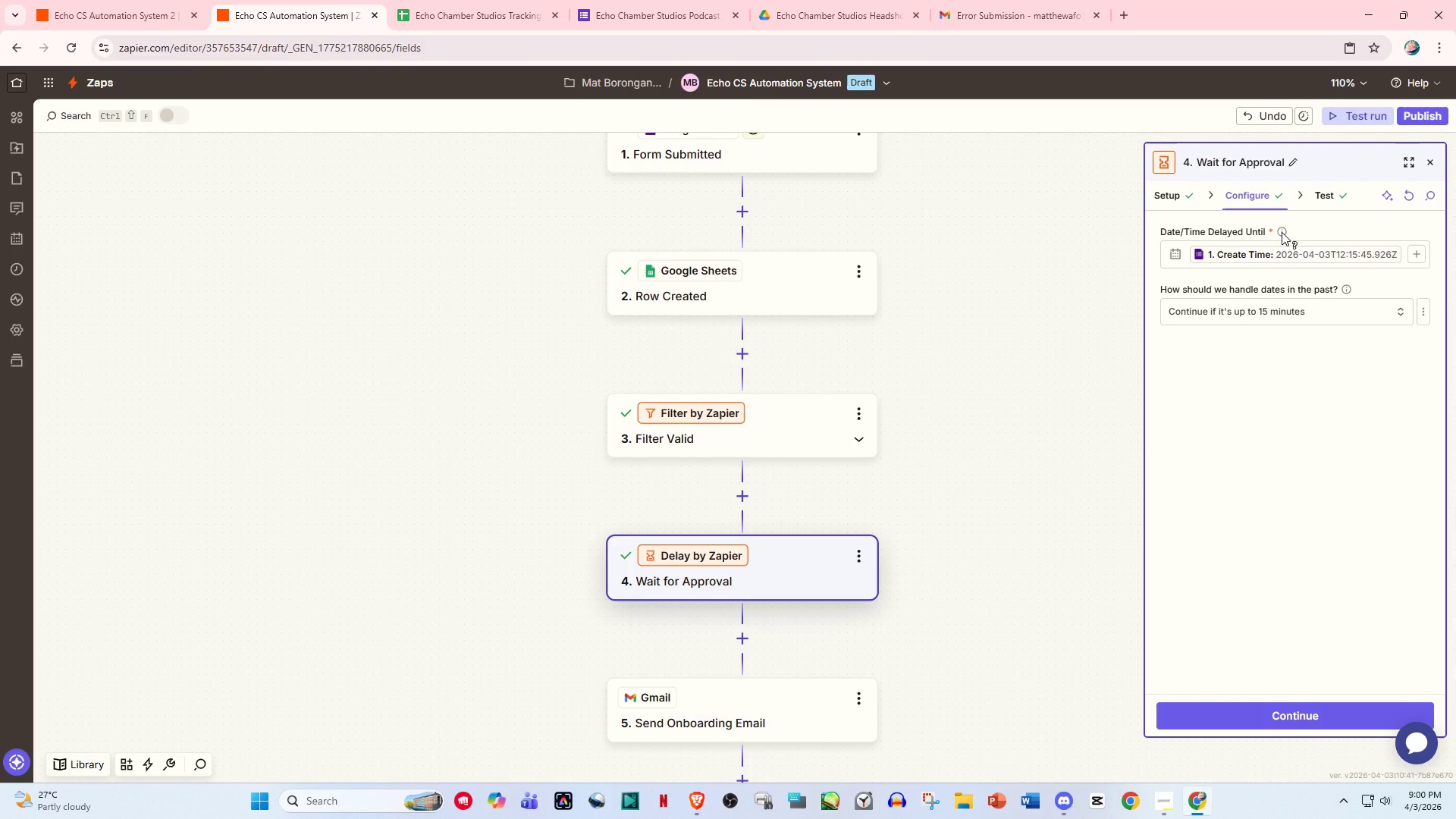 
left_click([1282, 232])
 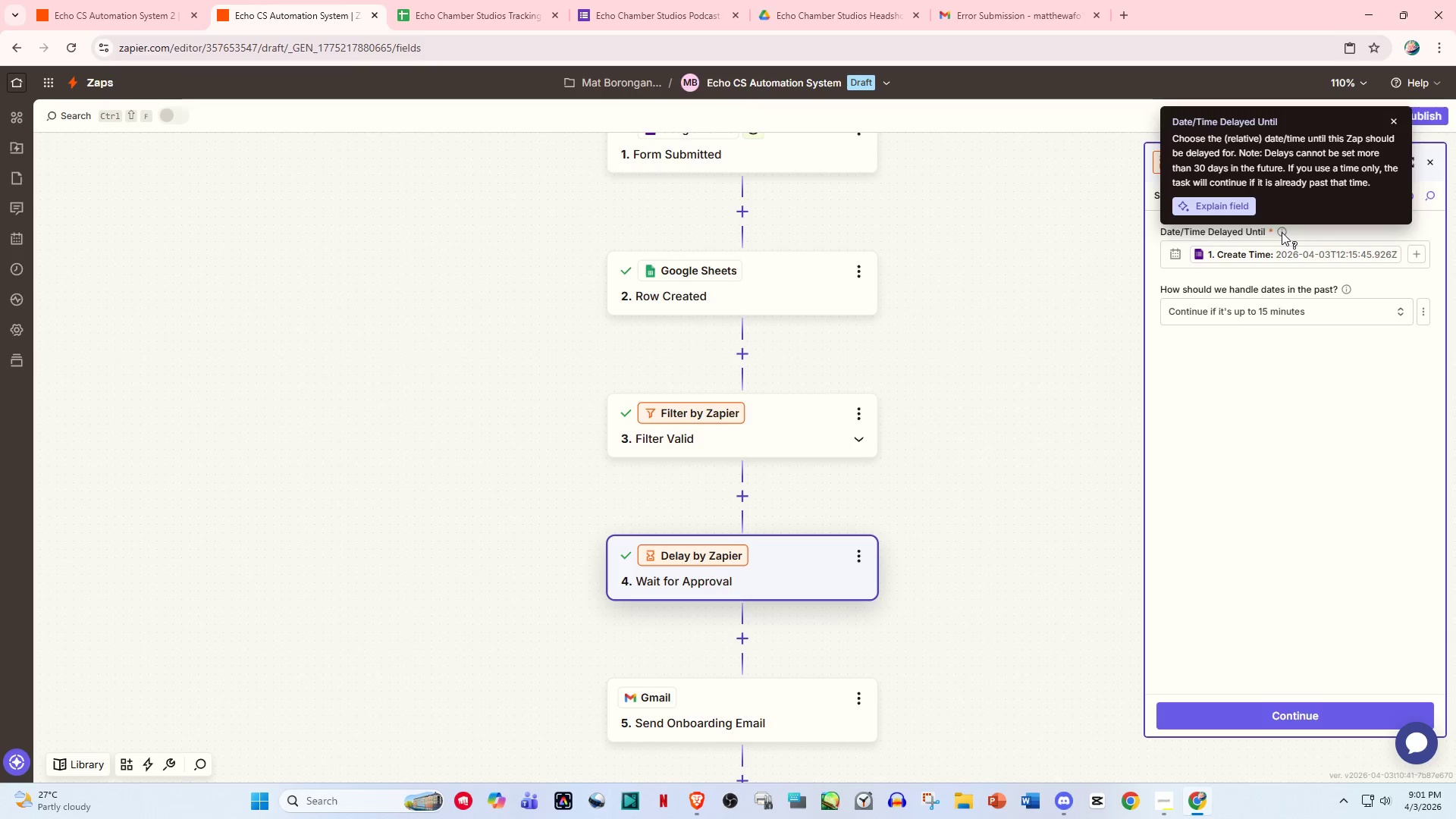 
wait(12.31)
 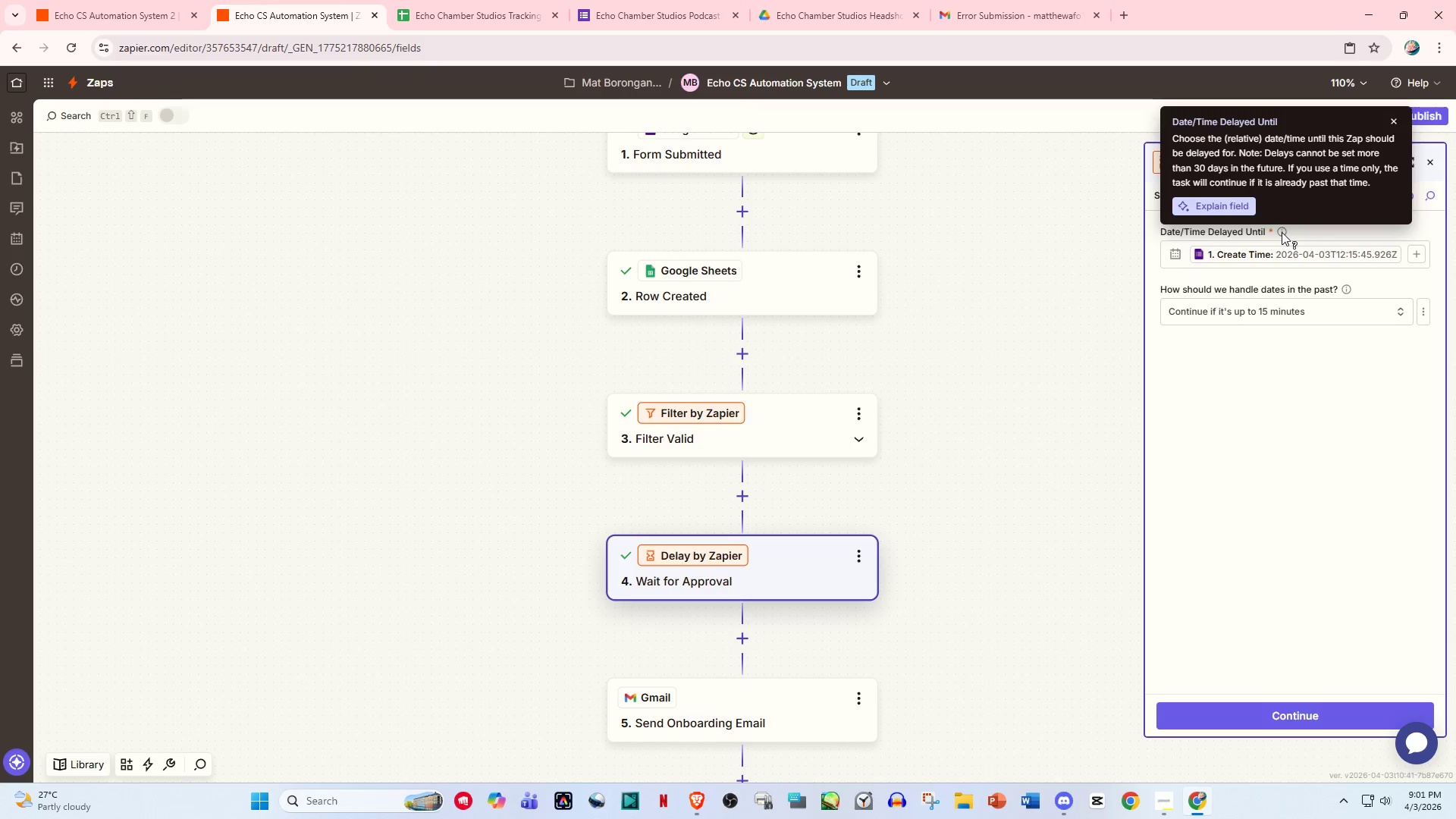 
left_click([1235, 207])
 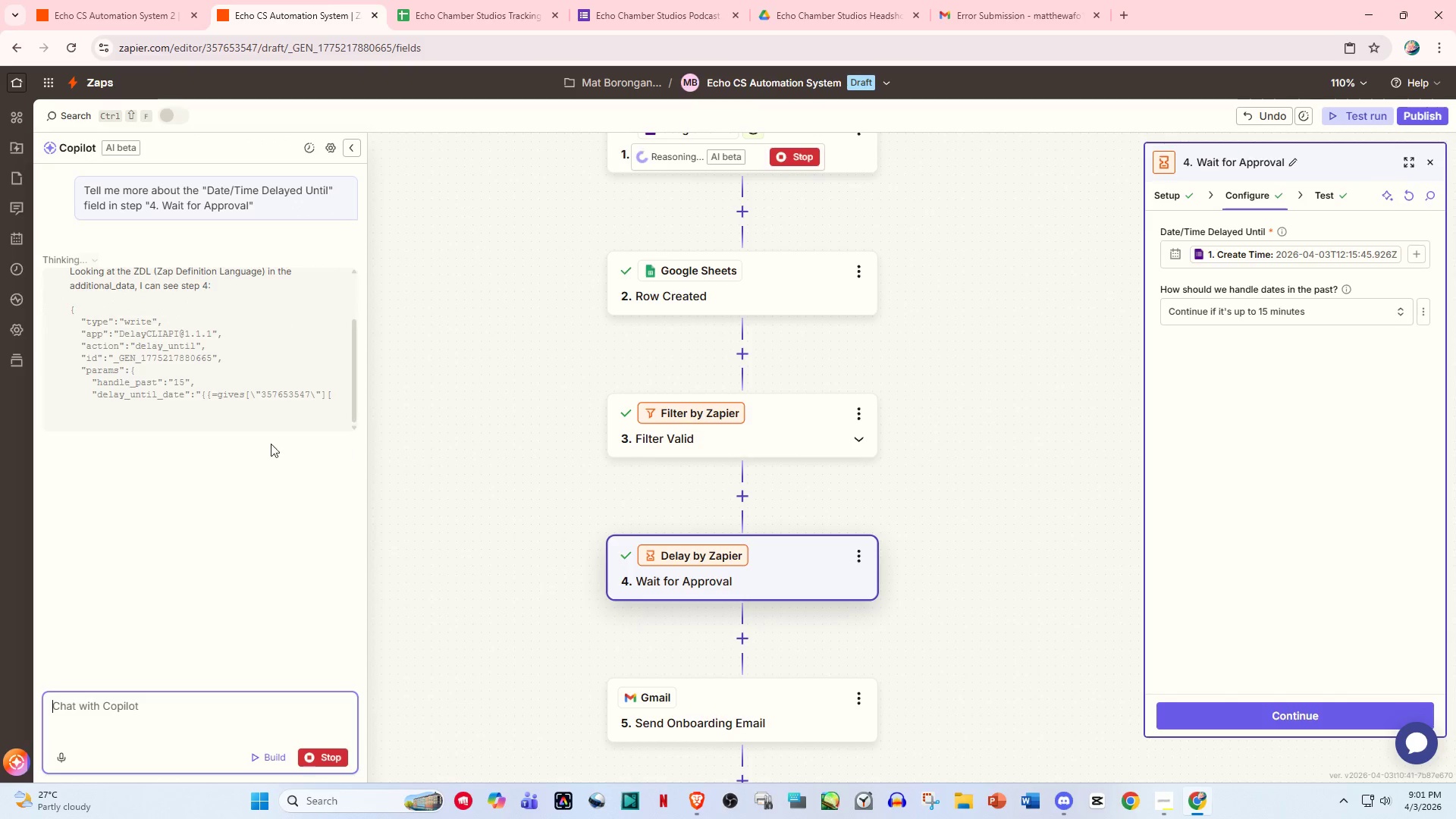 
wait(6.33)
 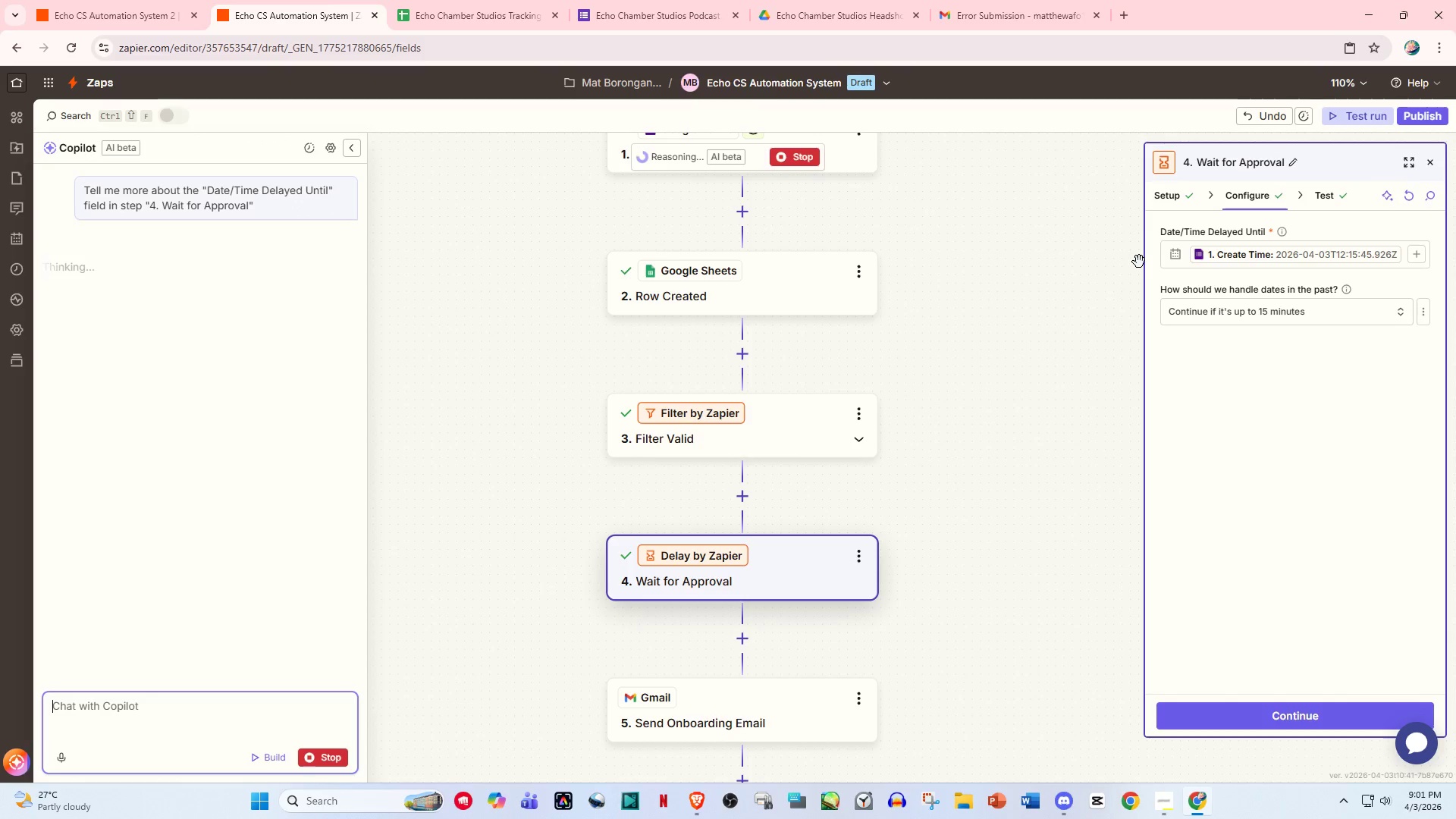 
scroll: coordinate [232, 354], scroll_direction: up, amount: 8.0
 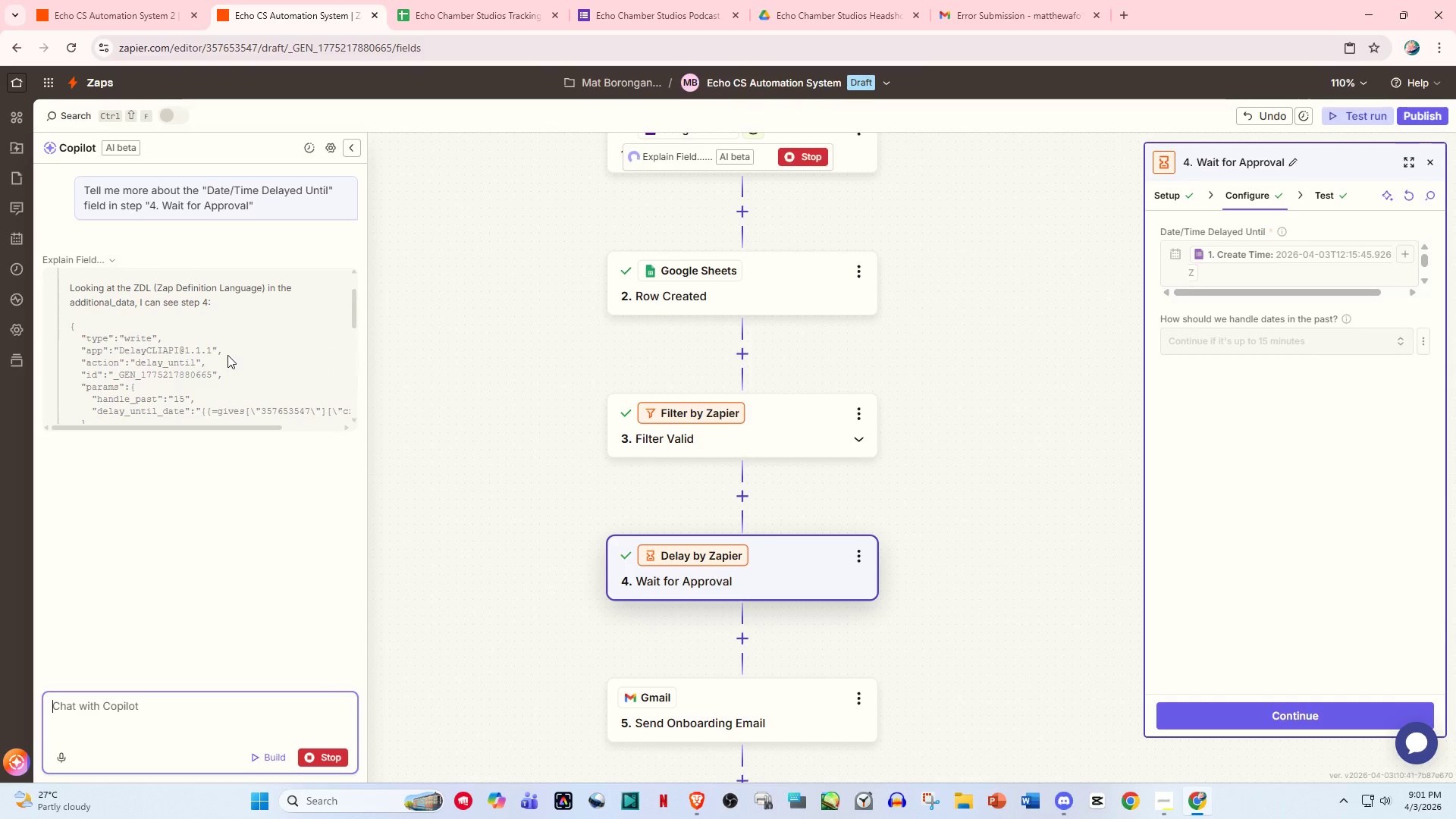 
scroll: coordinate [246, 382], scroll_direction: down, amount: 4.0
 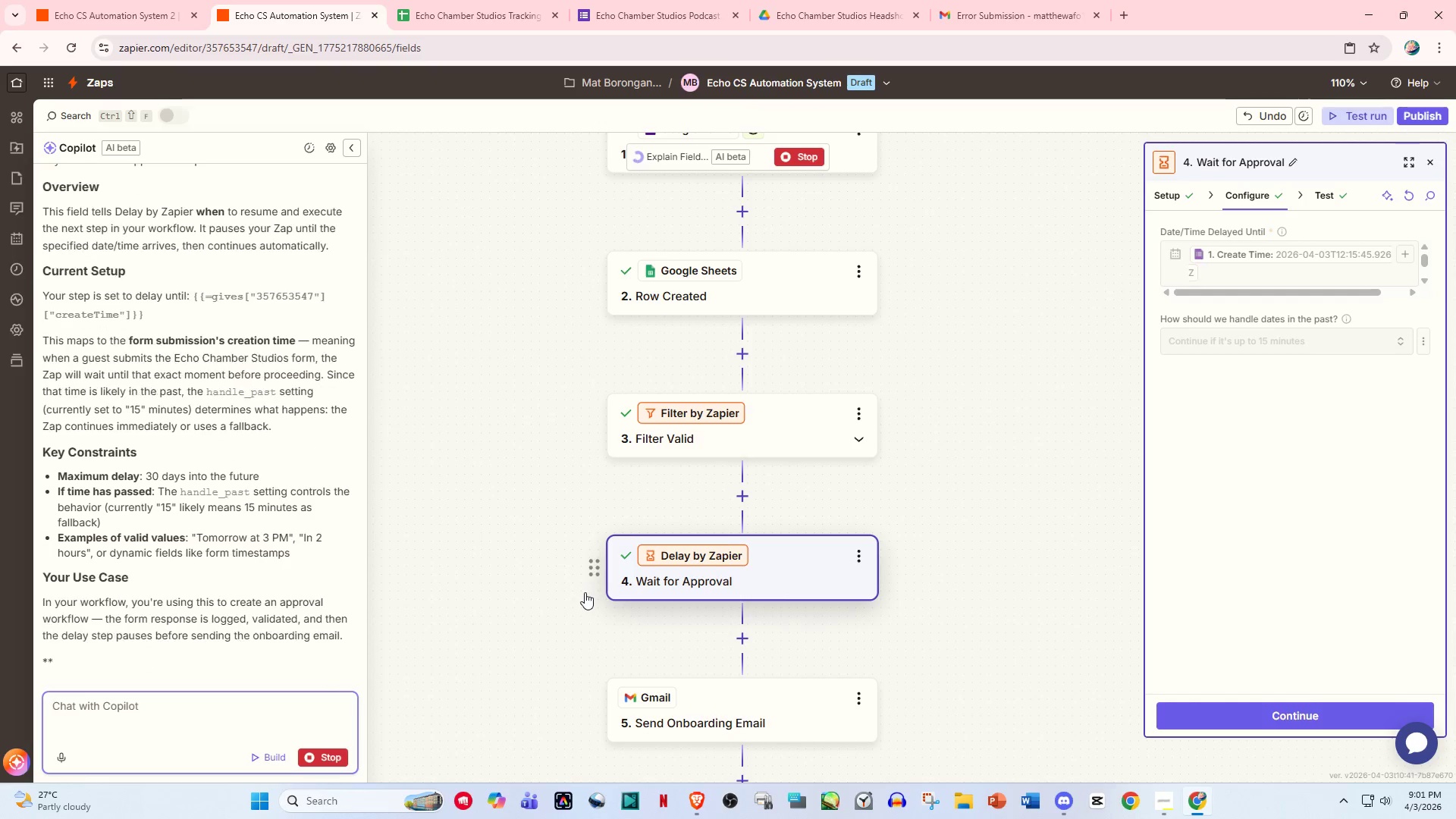 
wait(10.81)
 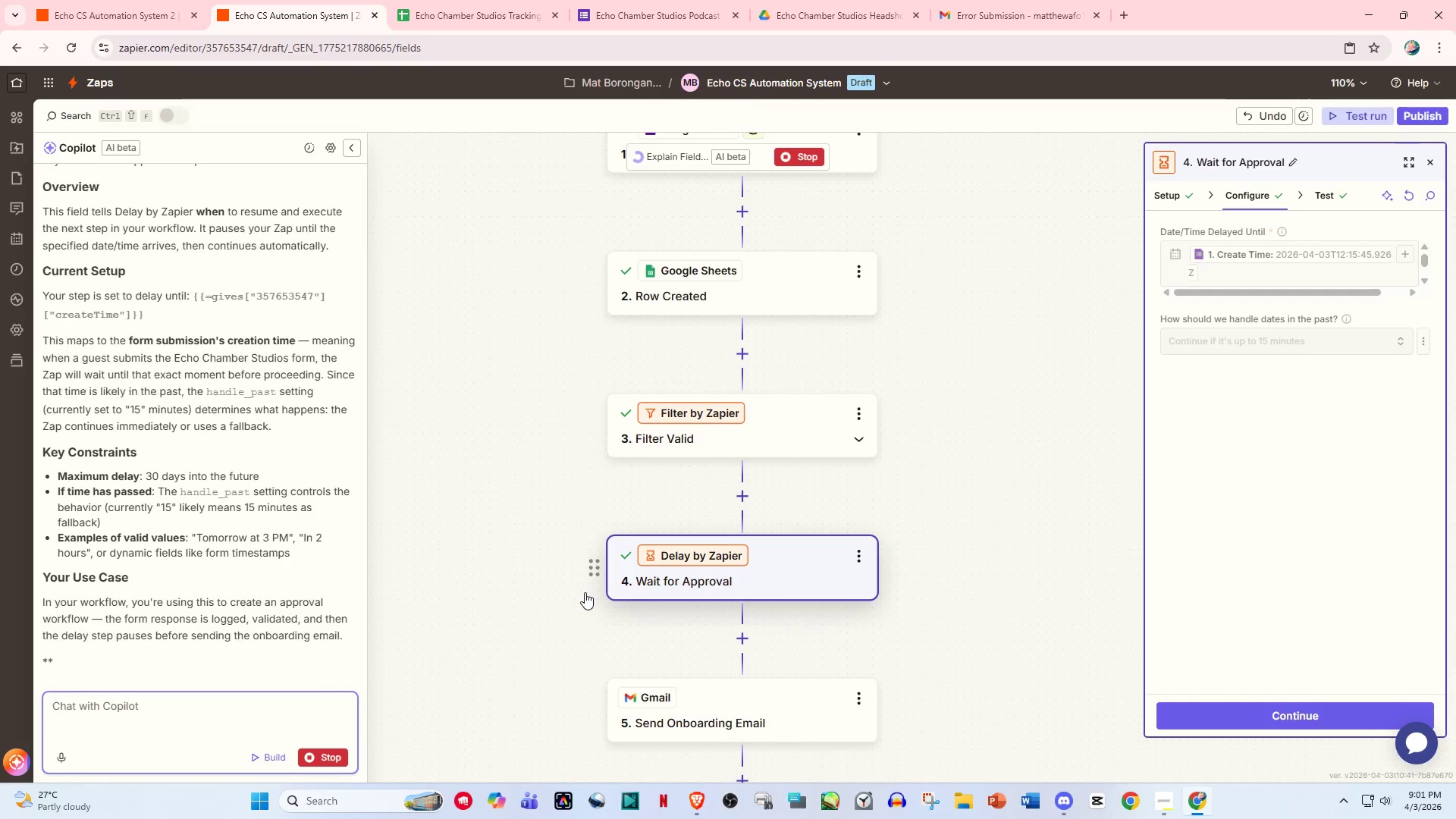 
left_click([1279, 707])
 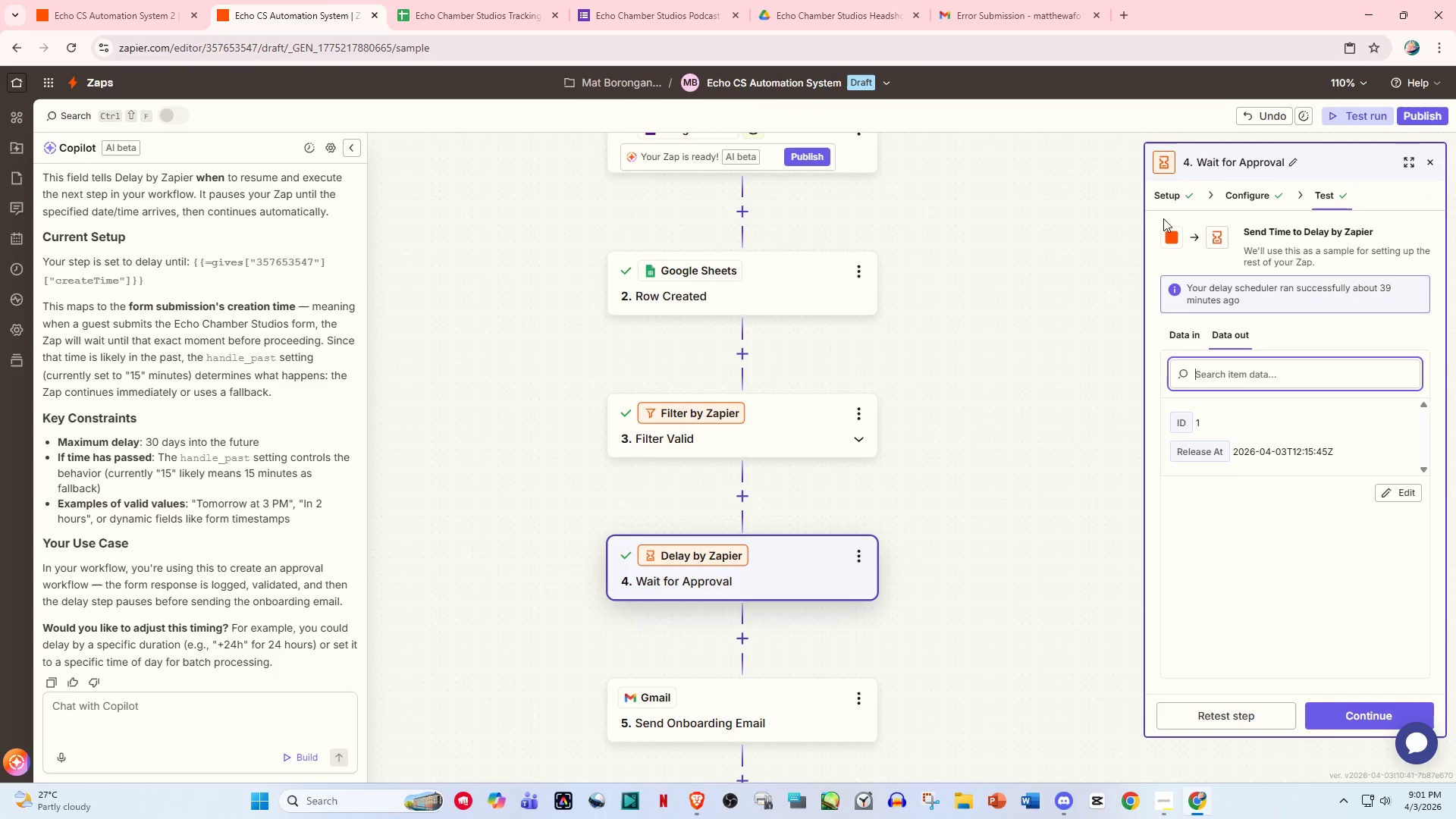 
left_click([1247, 185])
 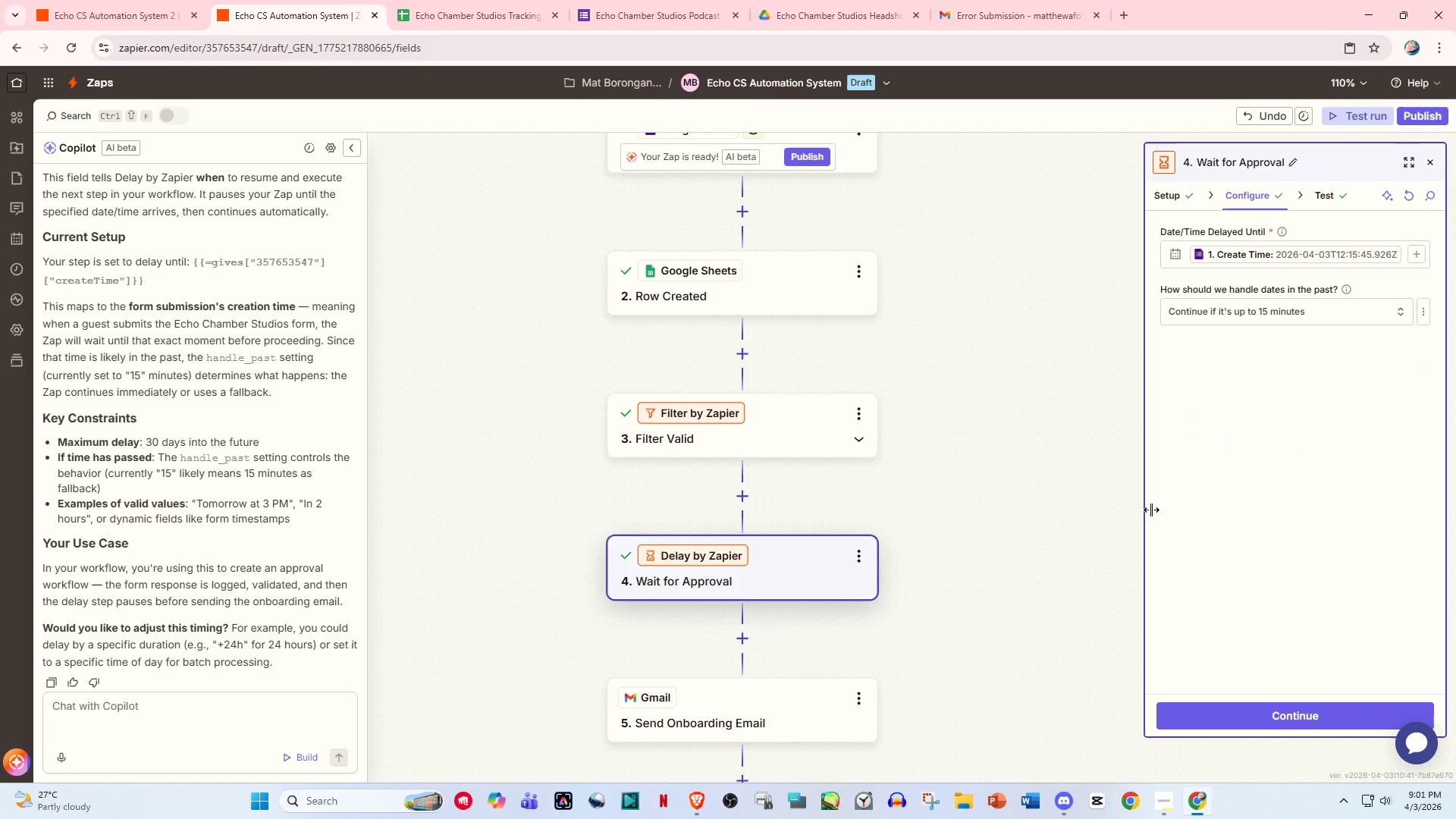 
wait(6.33)
 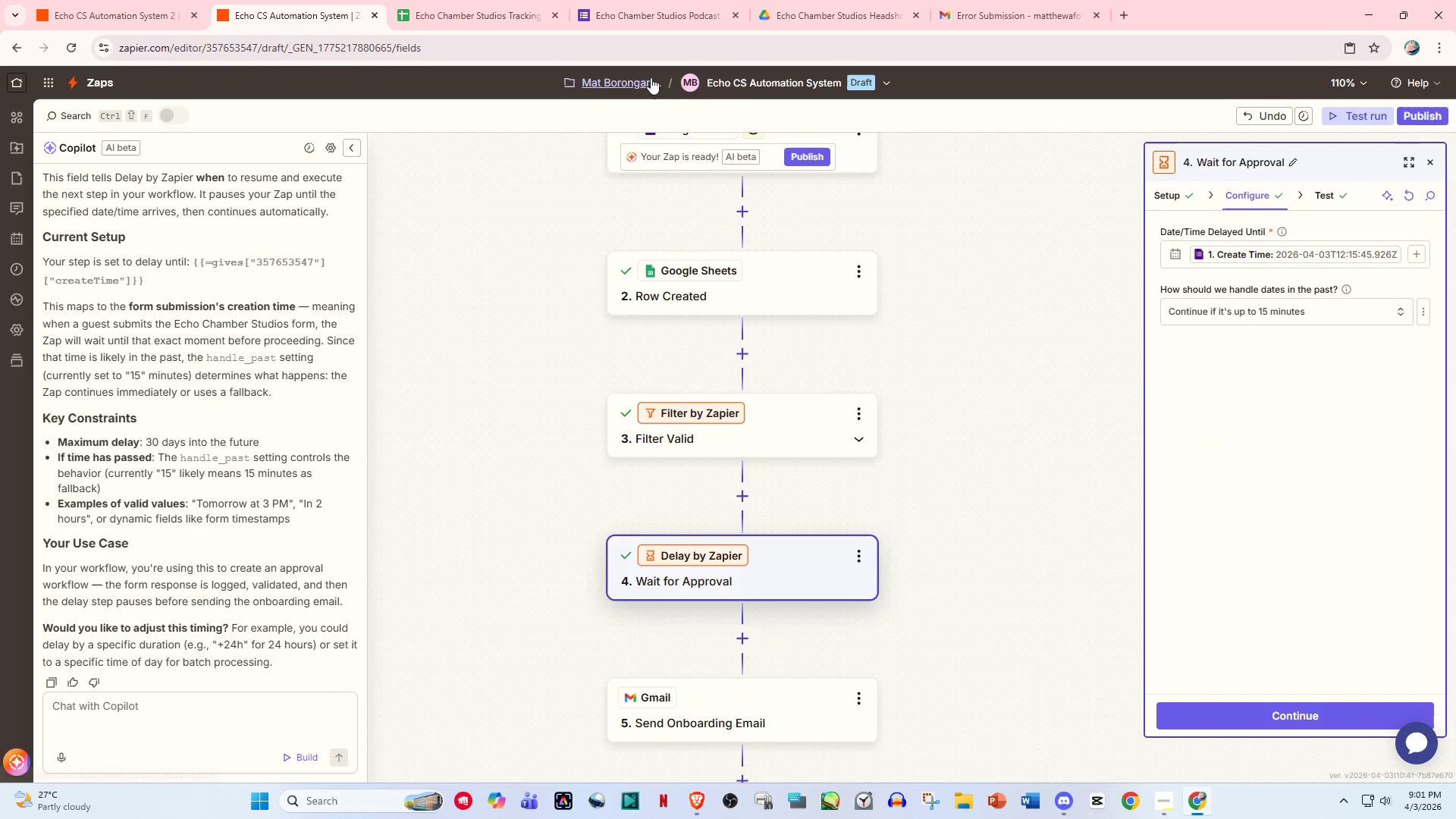 
scroll: coordinate [712, 457], scroll_direction: up, amount: 8.0
 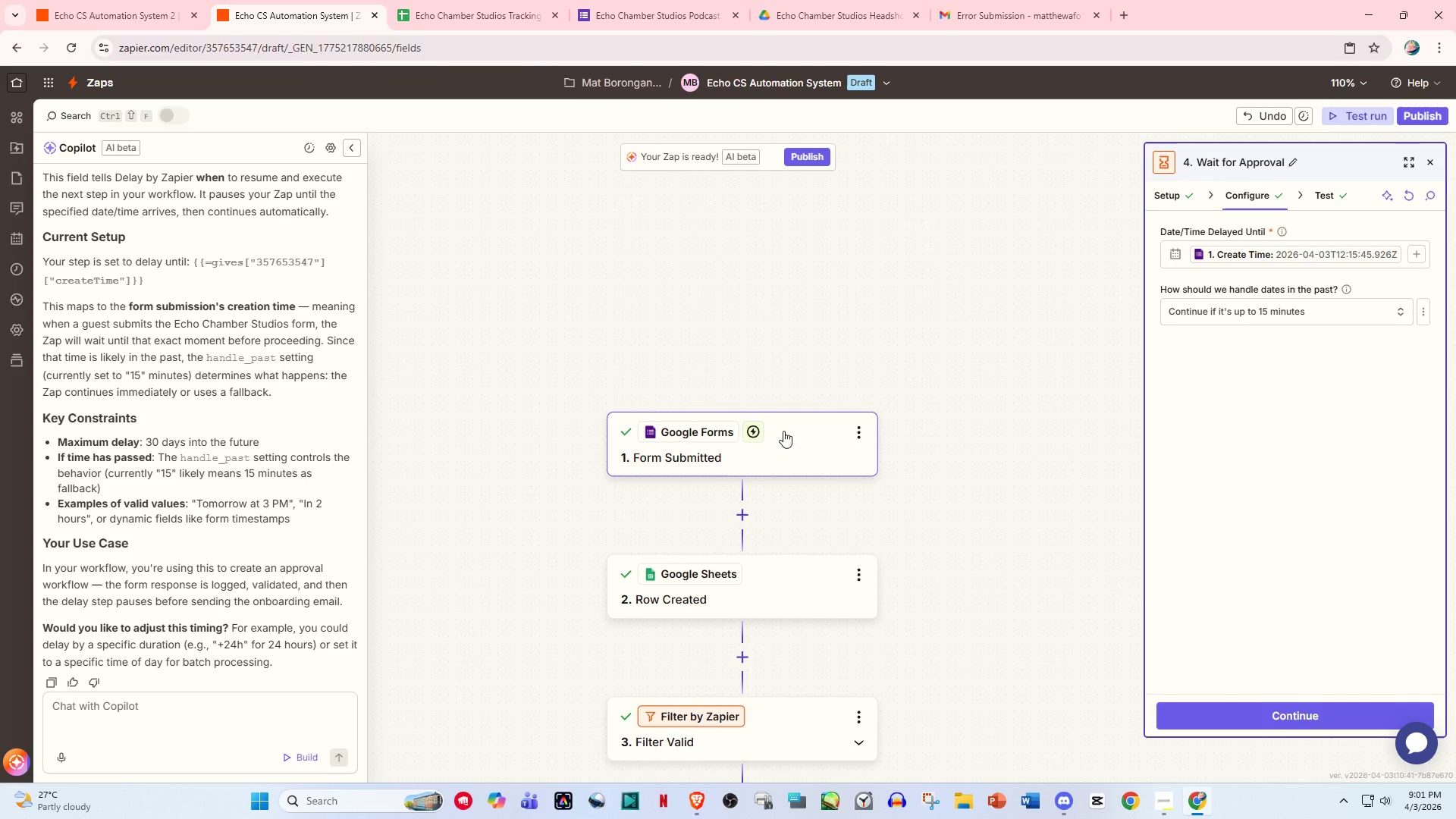 
left_click([783, 444])
 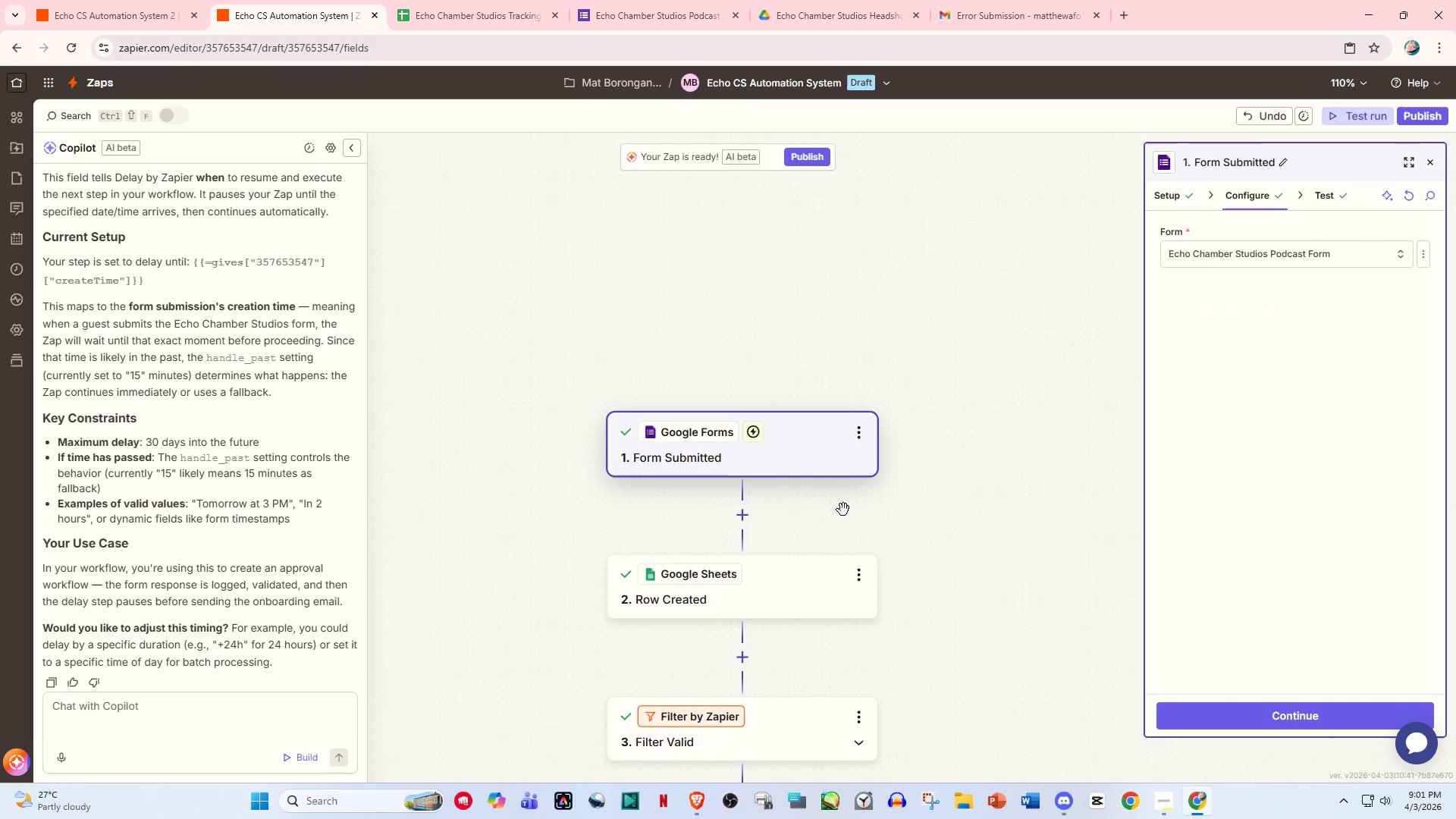 
scroll: coordinate [830, 626], scroll_direction: down, amount: 27.0
 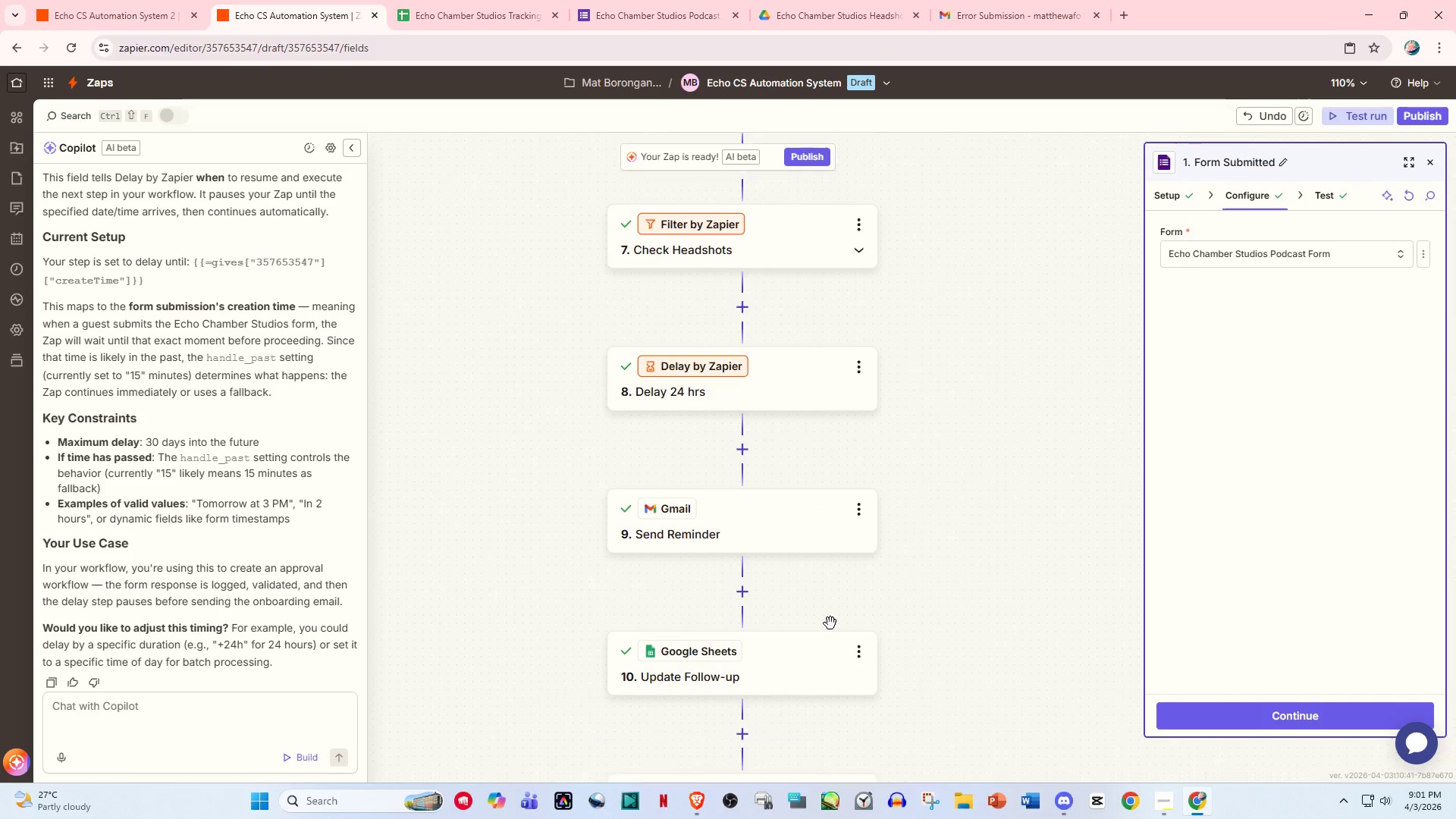 
scroll: coordinate [814, 507], scroll_direction: up, amount: 26.0
 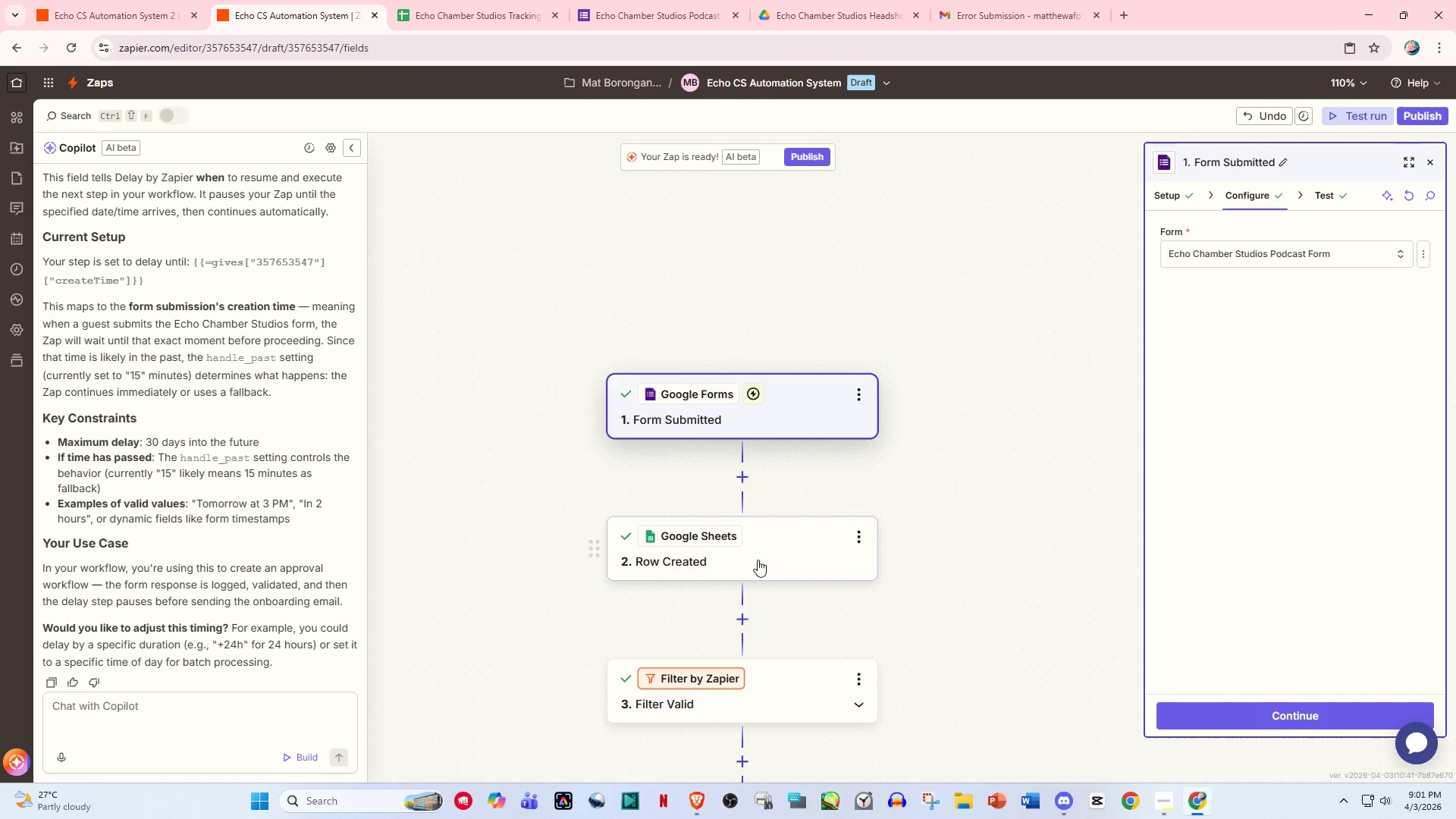 
scroll: coordinate [776, 520], scroll_direction: down, amount: 35.0
 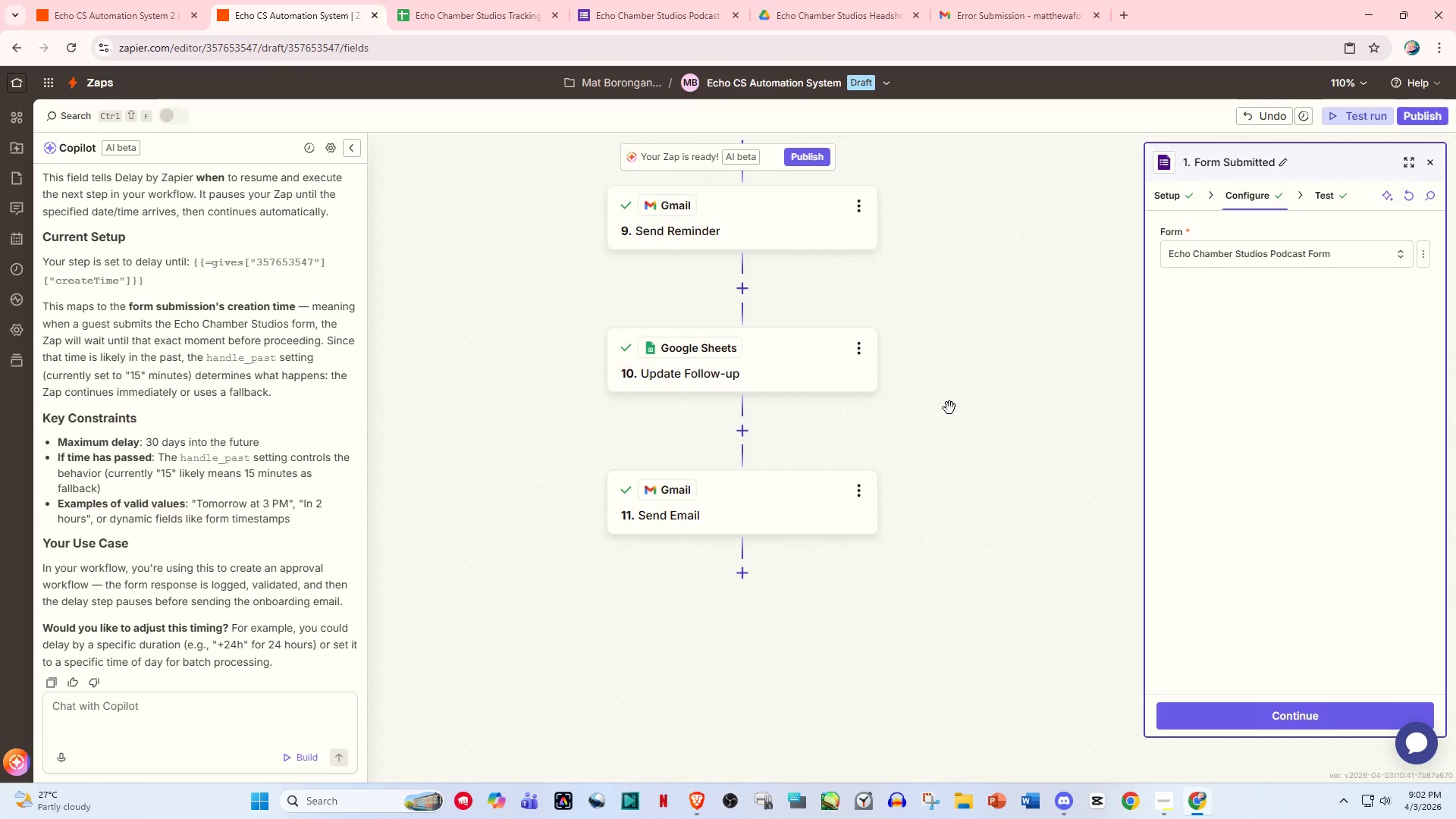 
wait(9.97)
 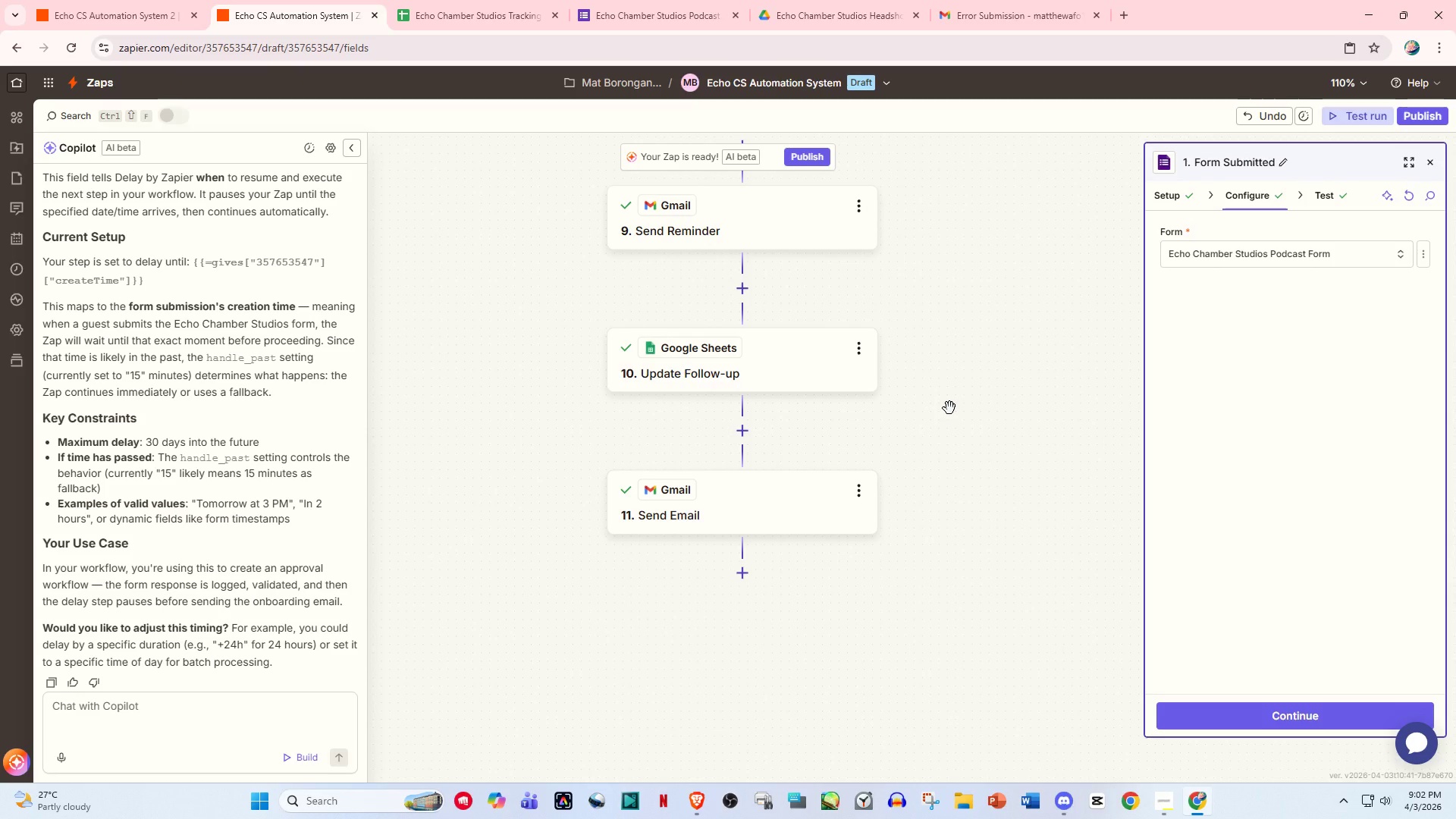 
left_click([1015, 331])
 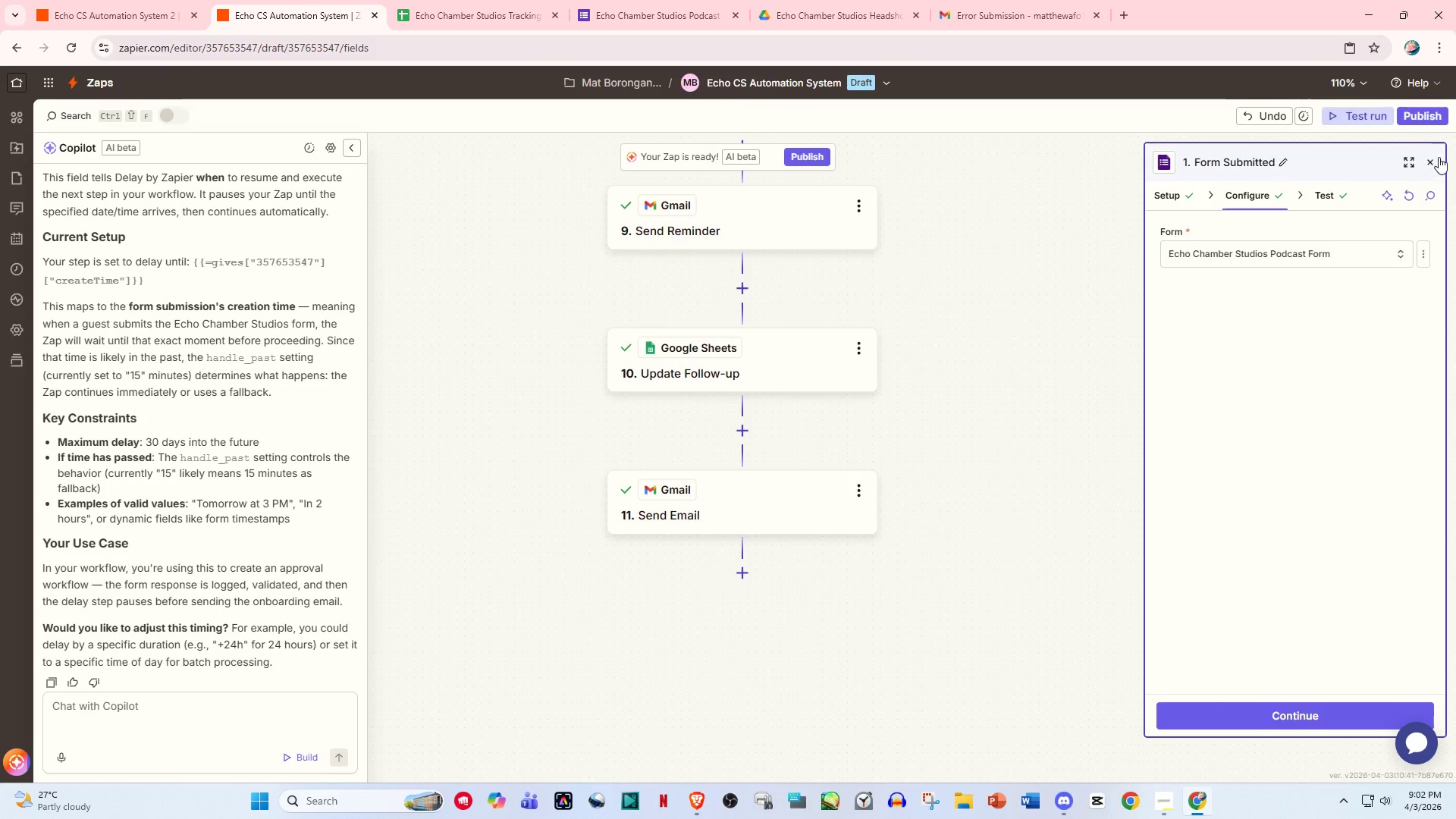 
left_click([1430, 162])
 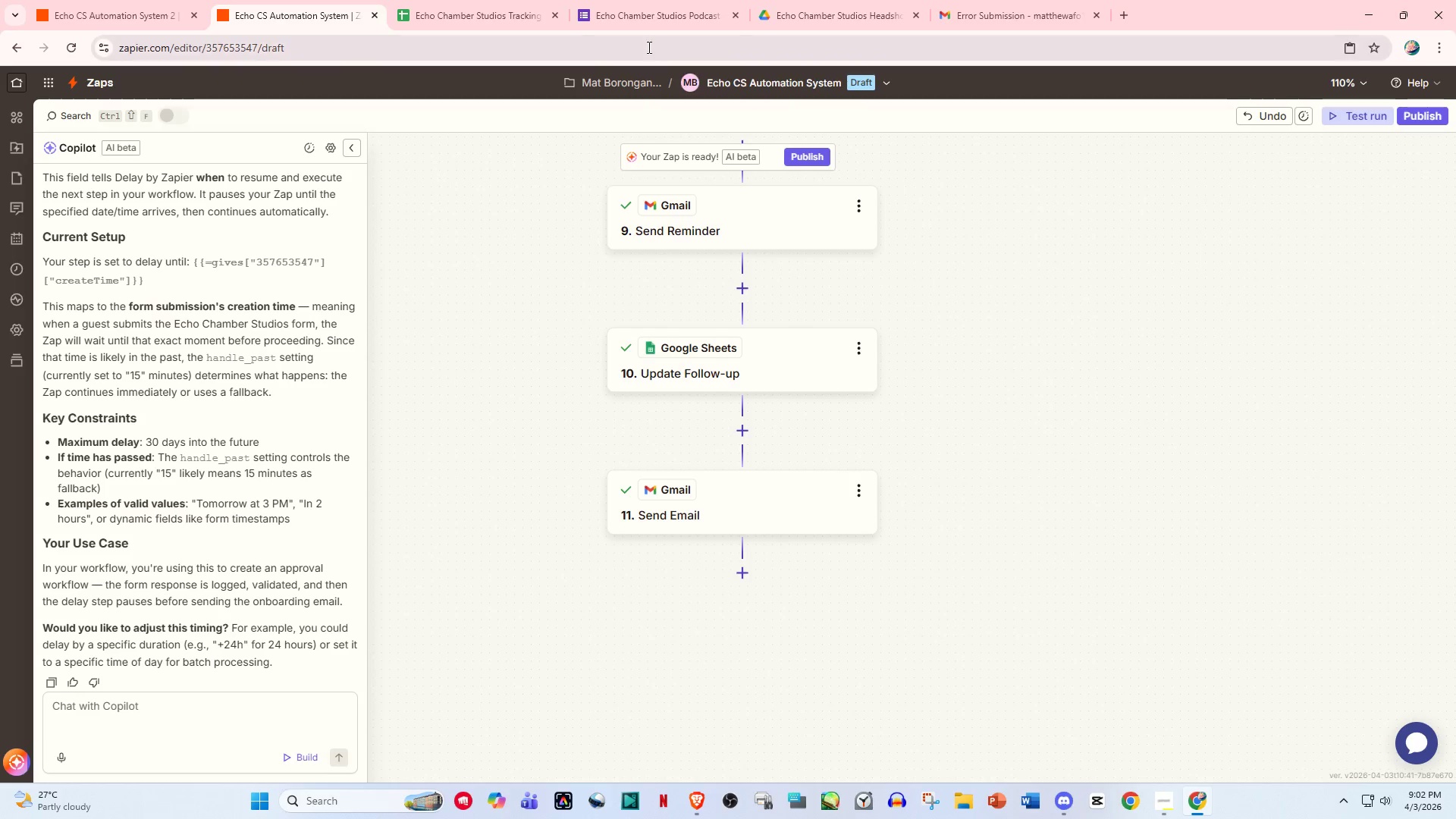 
left_click([619, 0])
 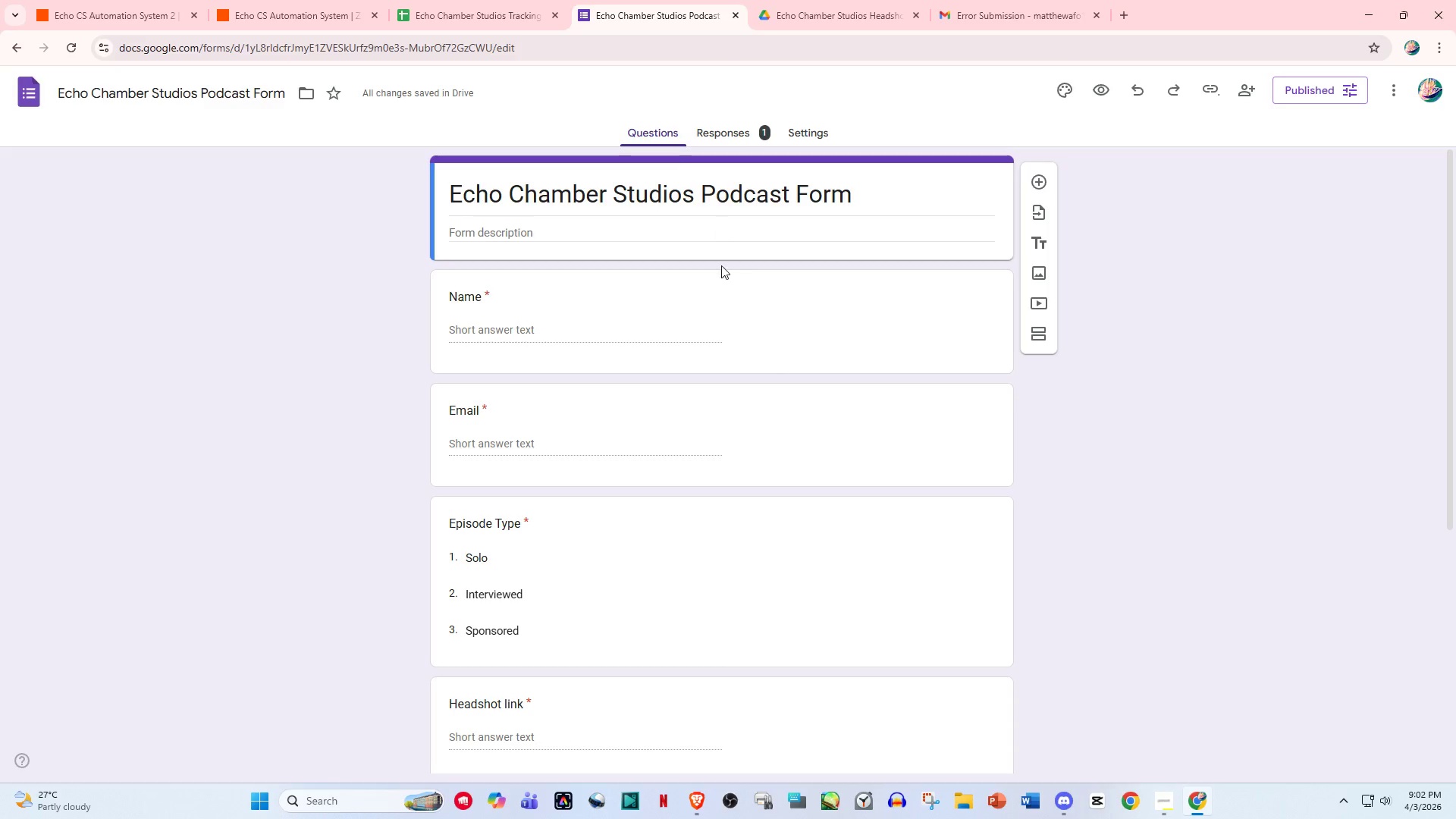 
scroll: coordinate [676, 339], scroll_direction: down, amount: 5.0
 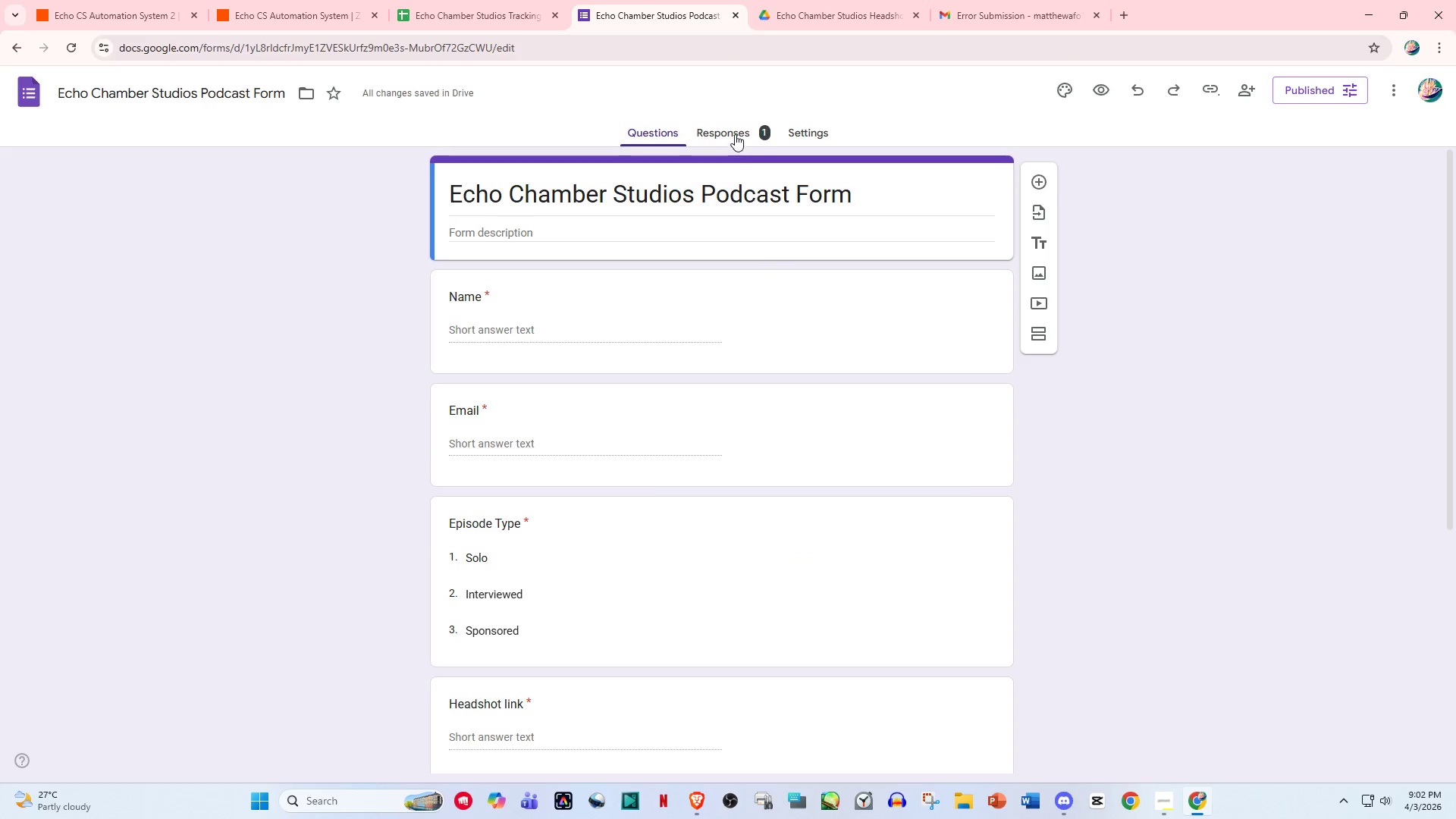 
left_click([735, 134])
 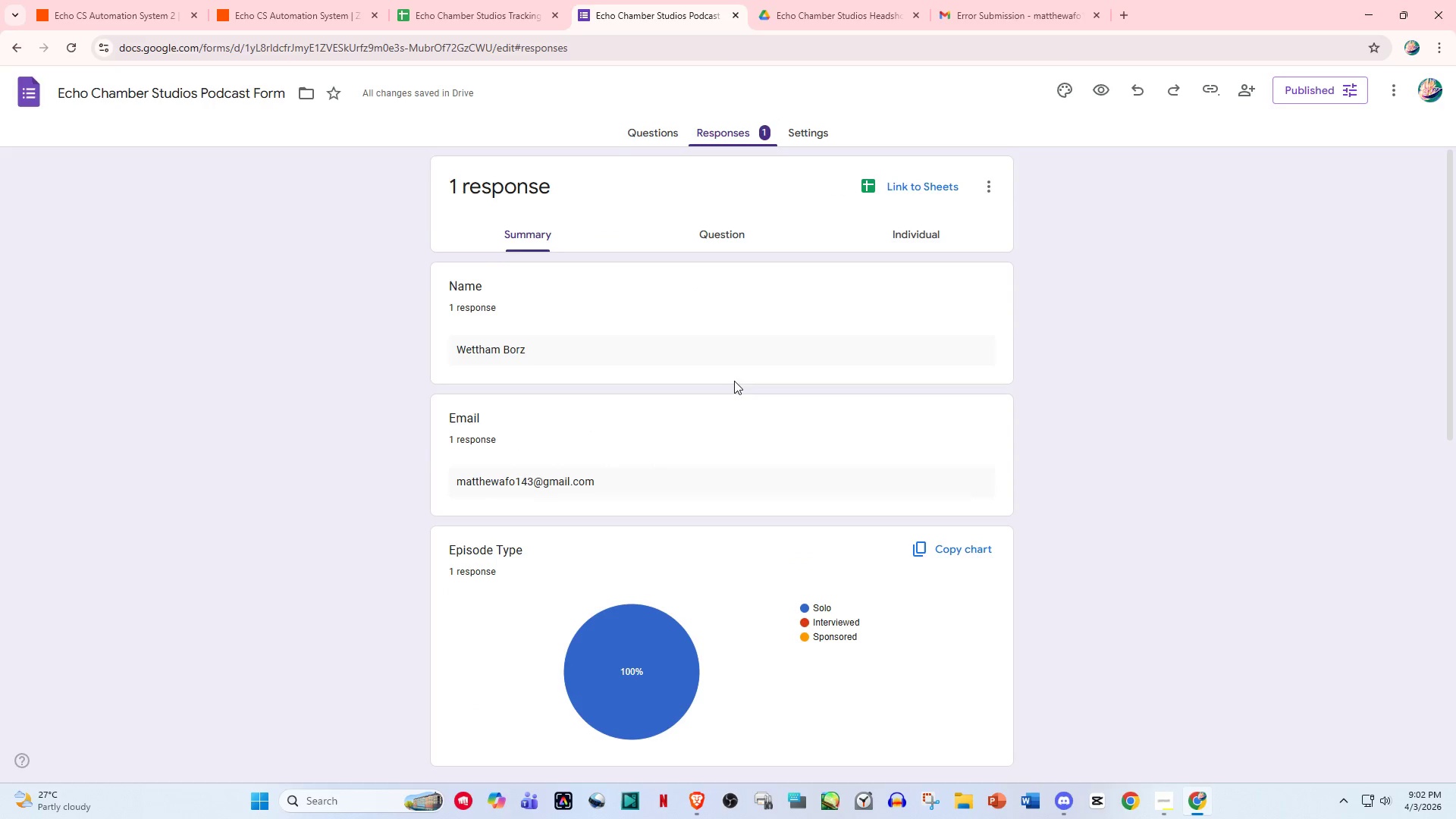 
scroll: coordinate [671, 502], scroll_direction: down, amount: 2.0
 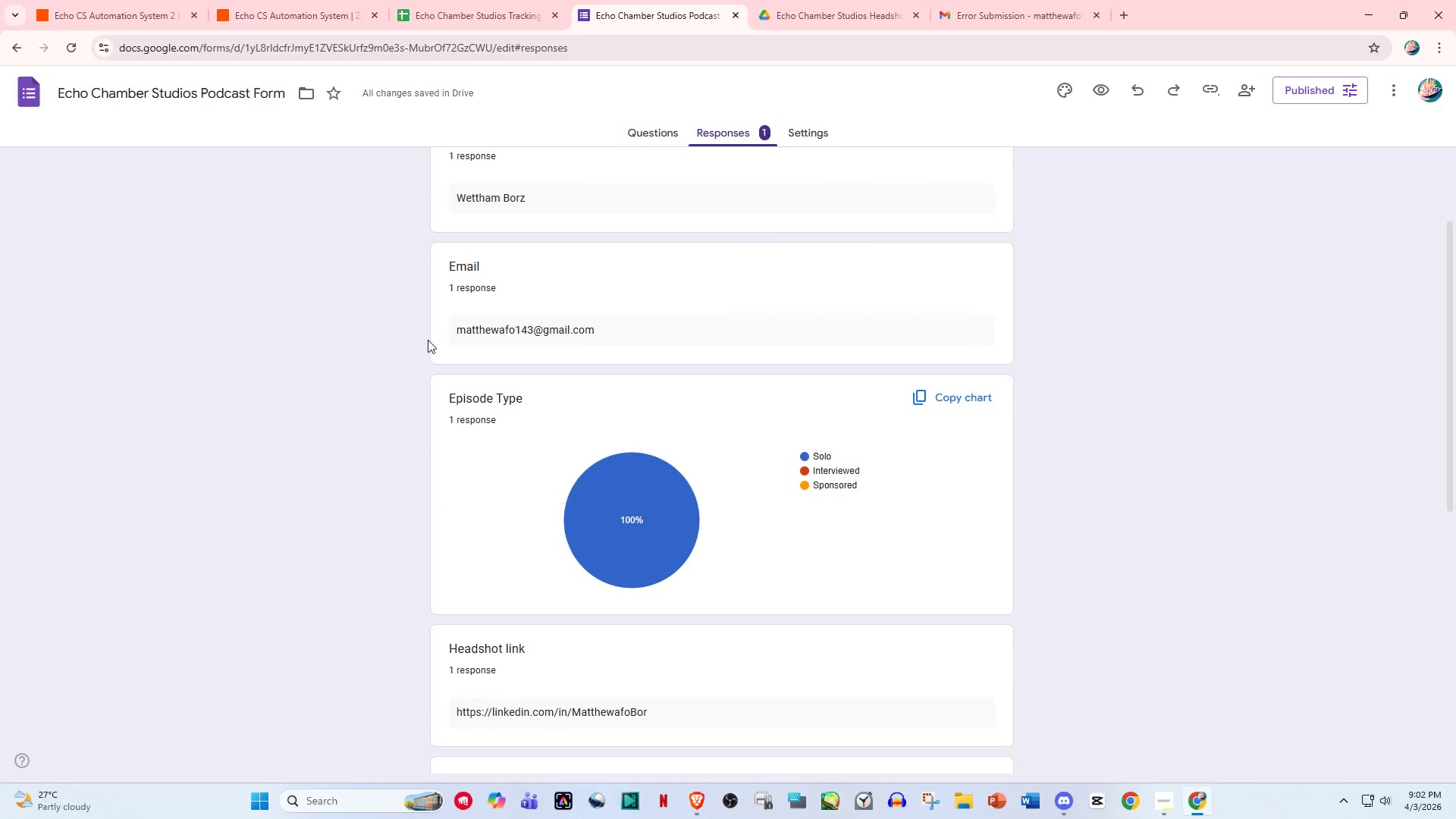 
mouse_move([289, -3])
 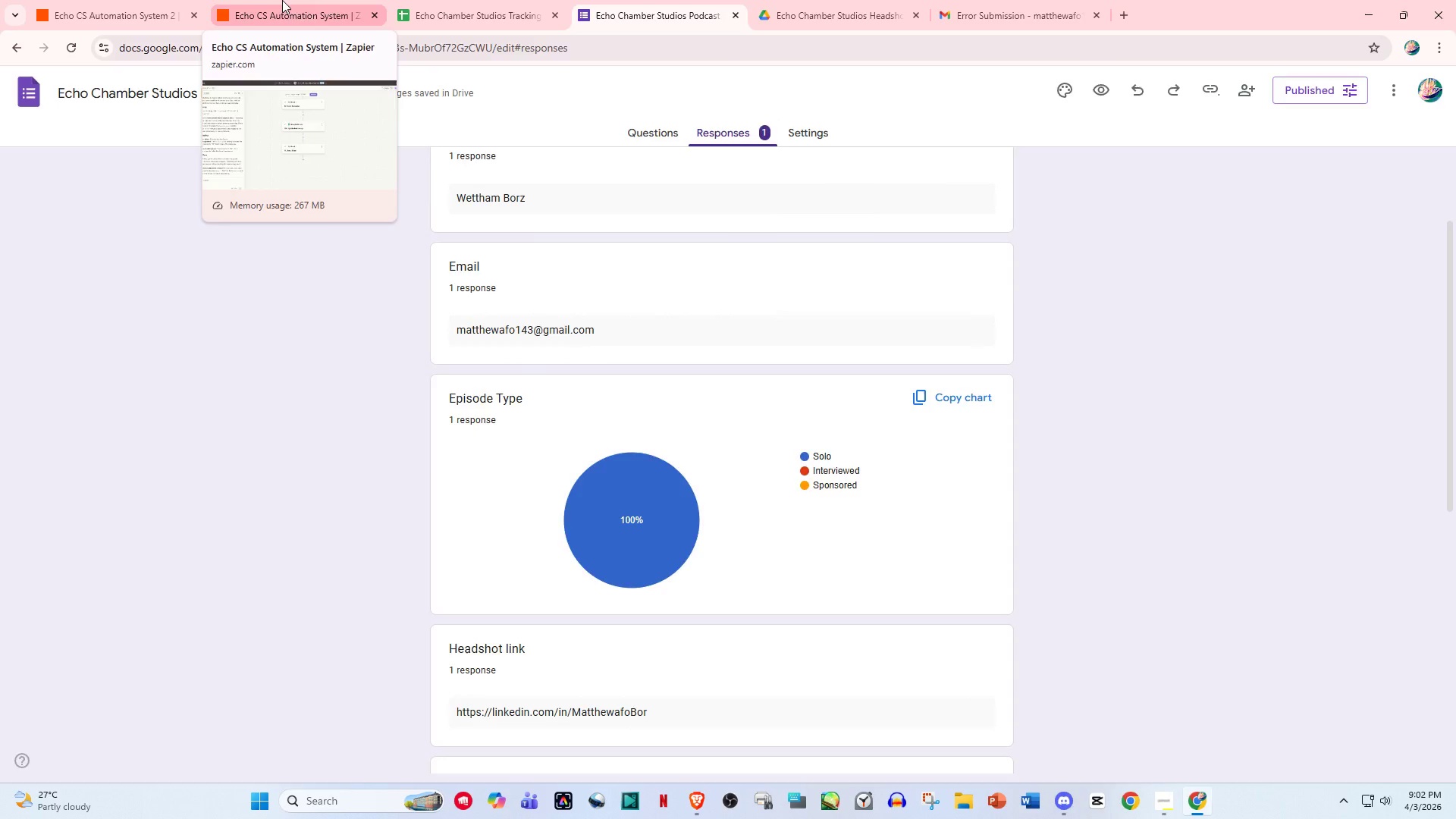 
left_click([282, 0])
 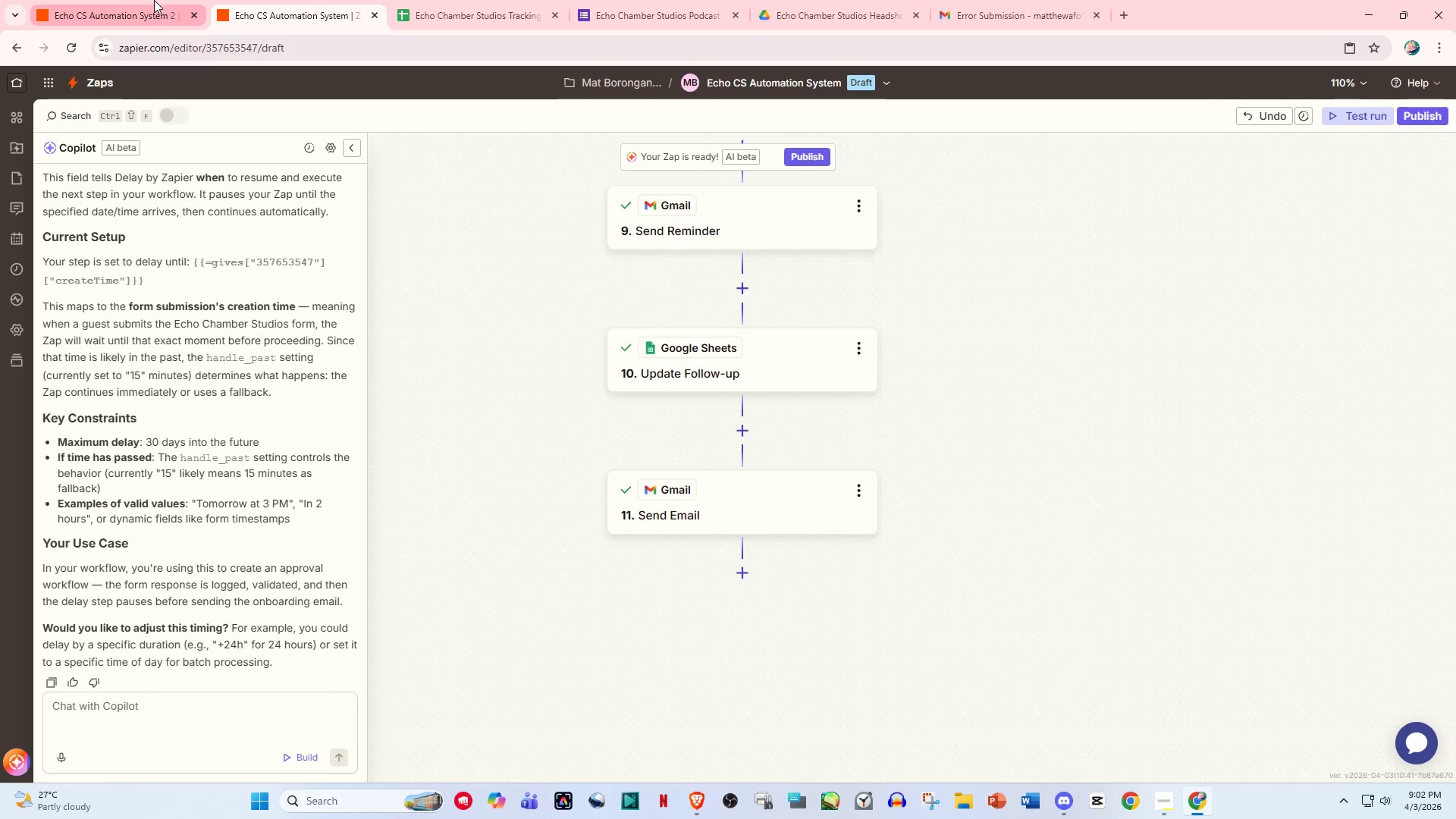 
left_click([154, 0])
 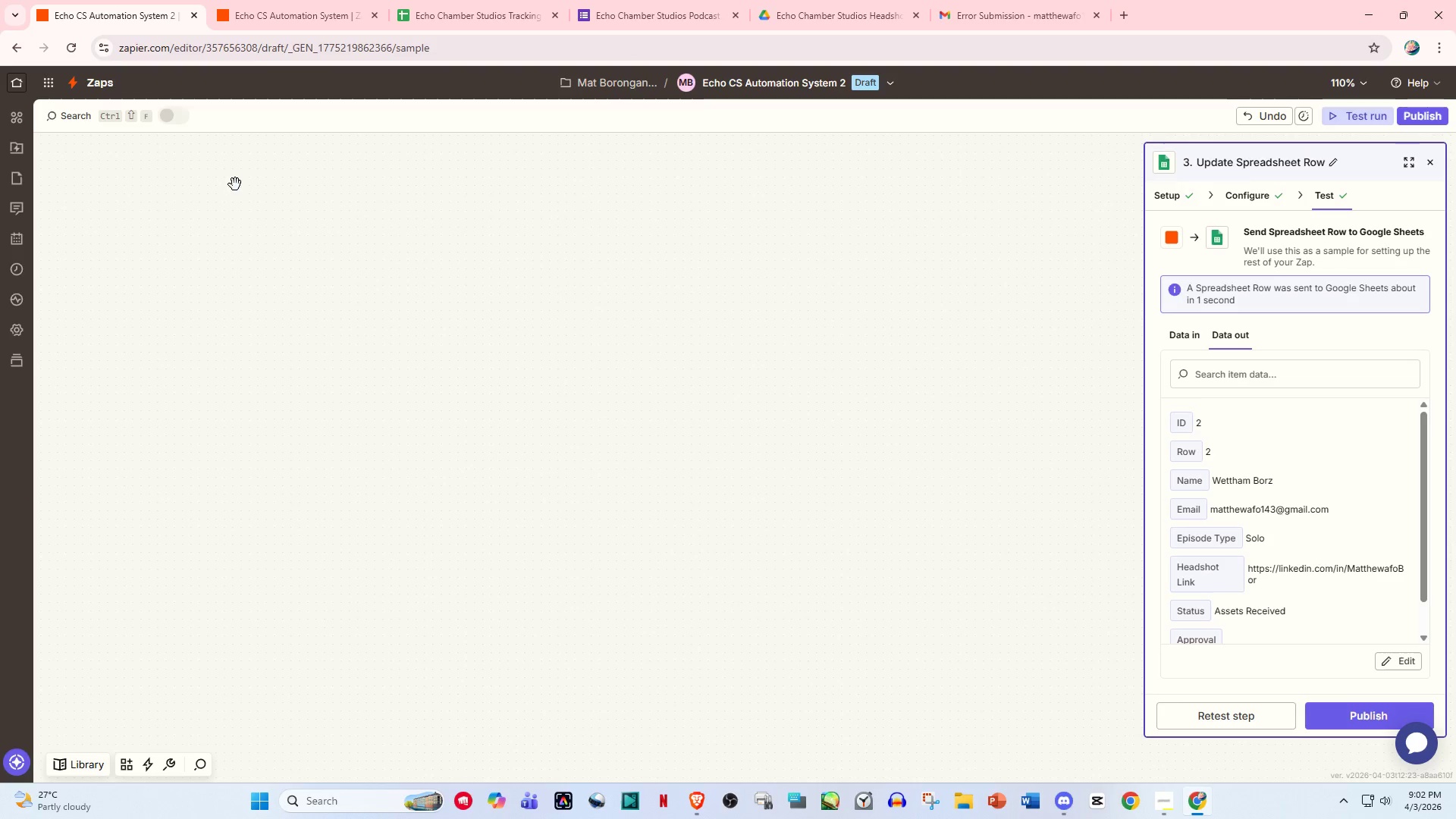 
left_click([269, 0])
 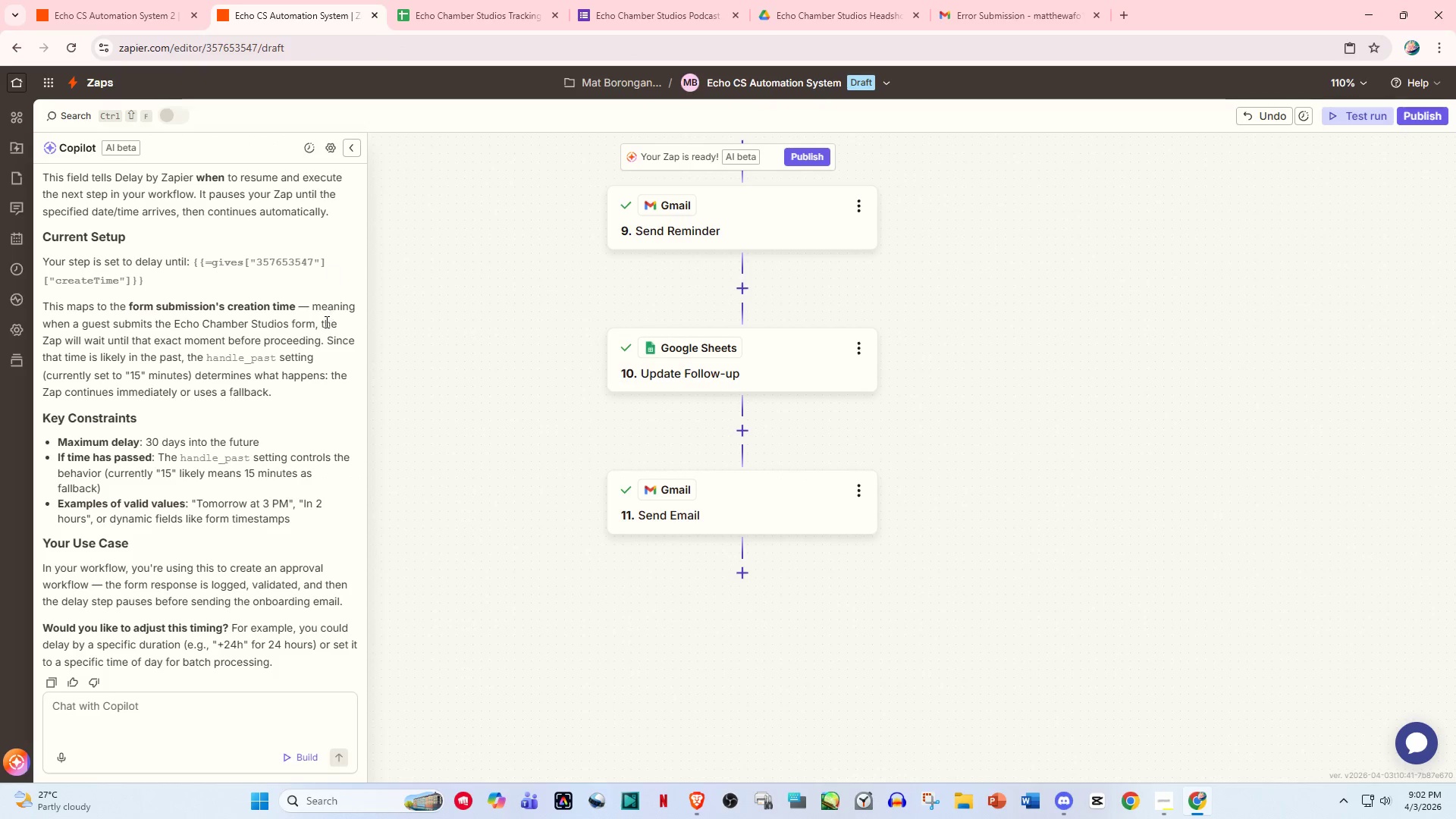 
scroll: coordinate [320, 314], scroll_direction: up, amount: 4.0
 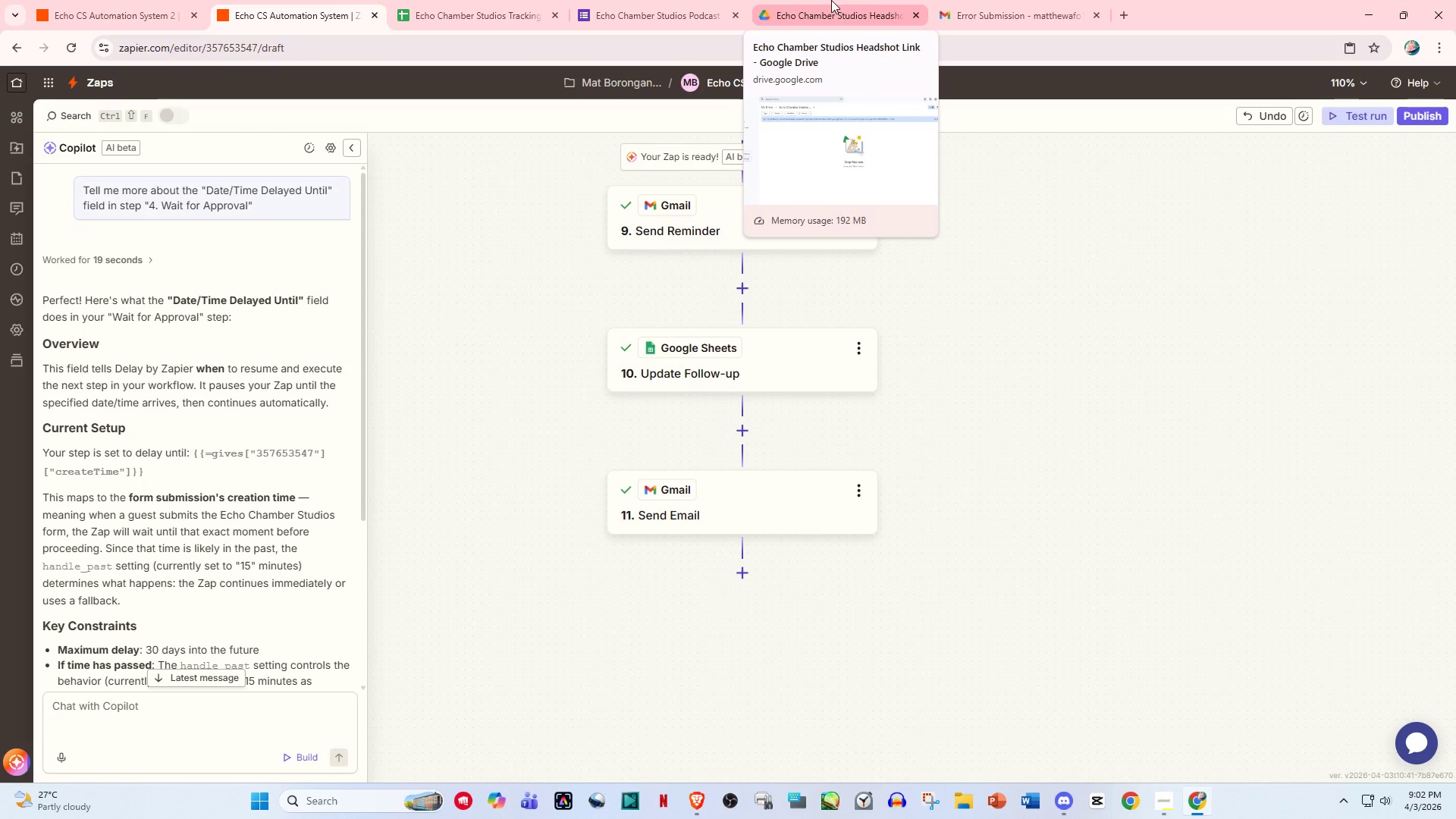 
left_click([828, 0])
 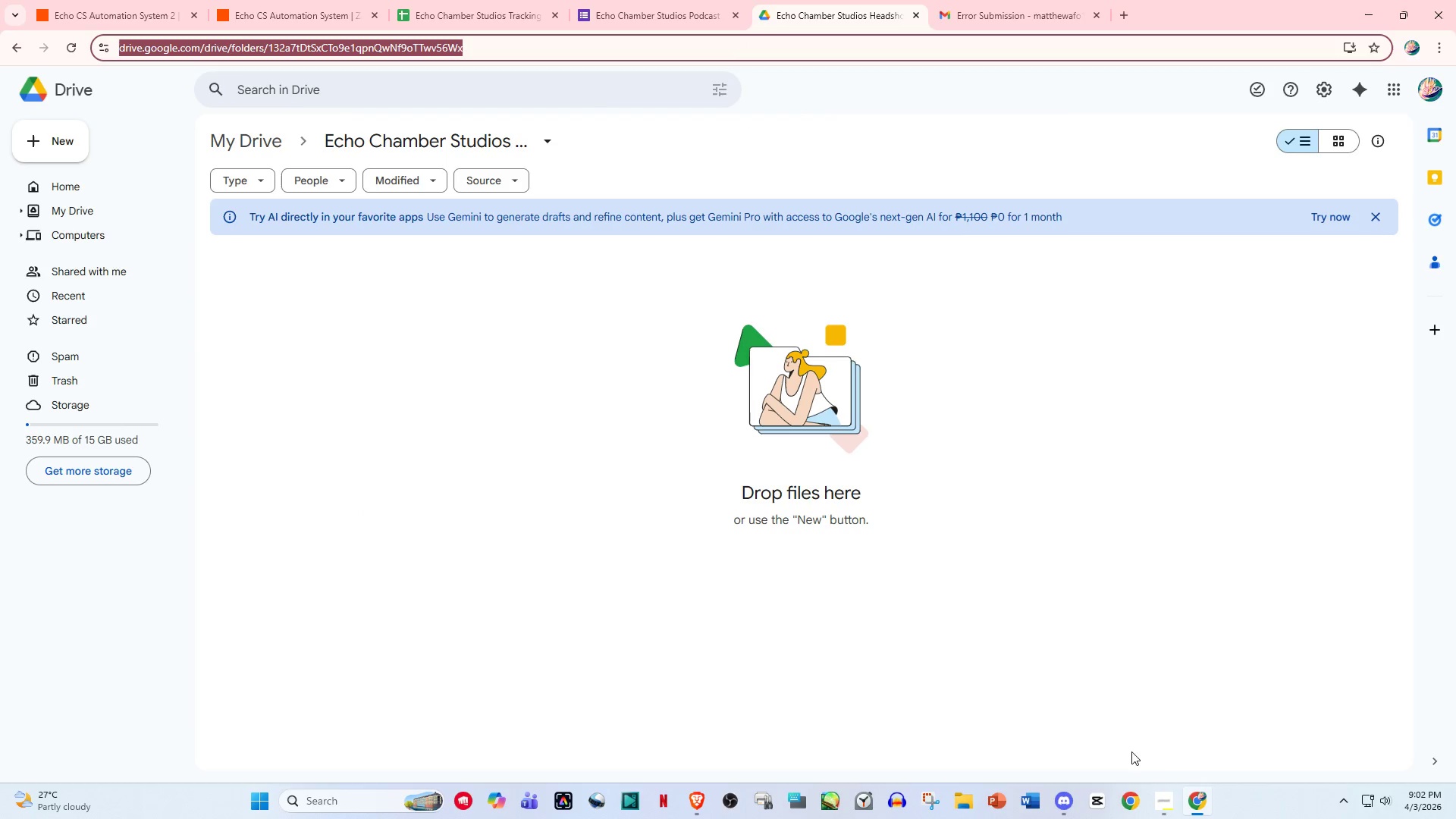 
left_click([1173, 805])